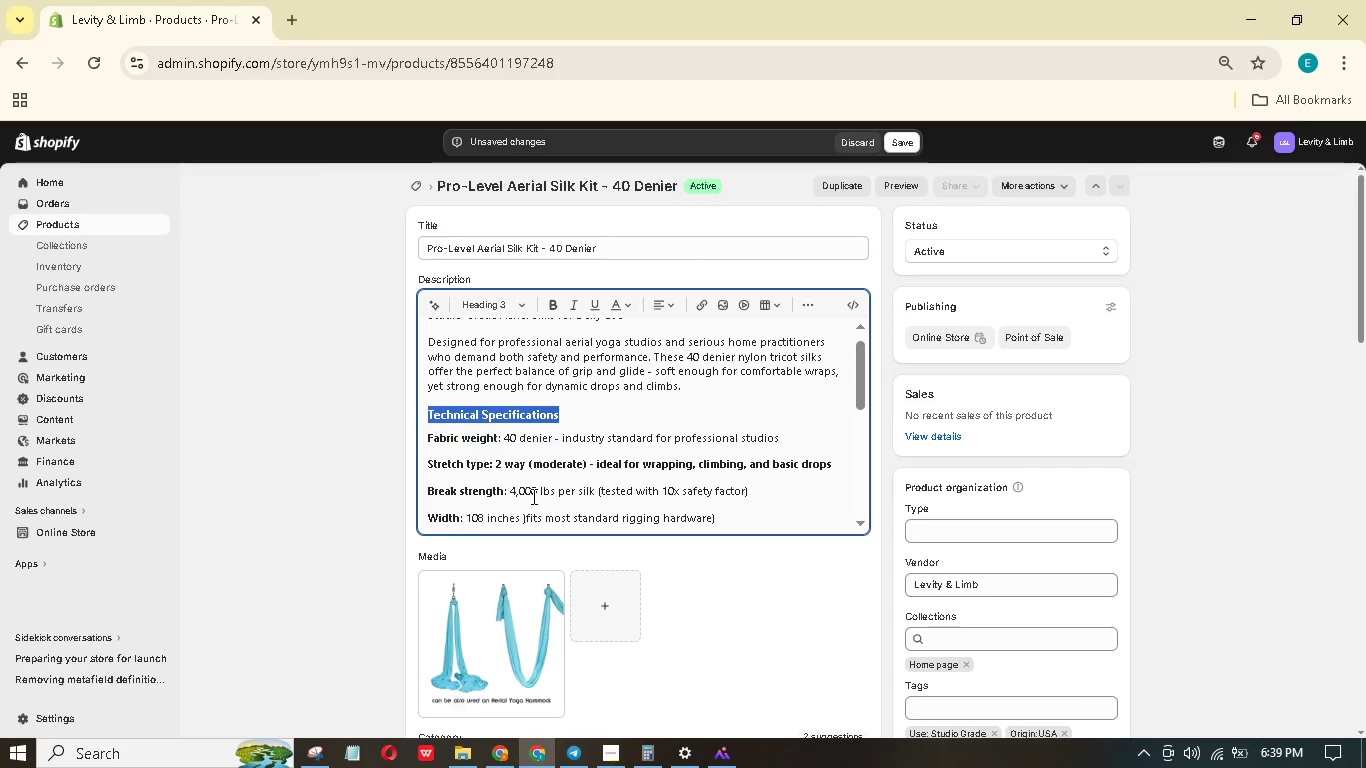 
scroll: coordinate [532, 496], scroll_direction: up, amount: 3.0
 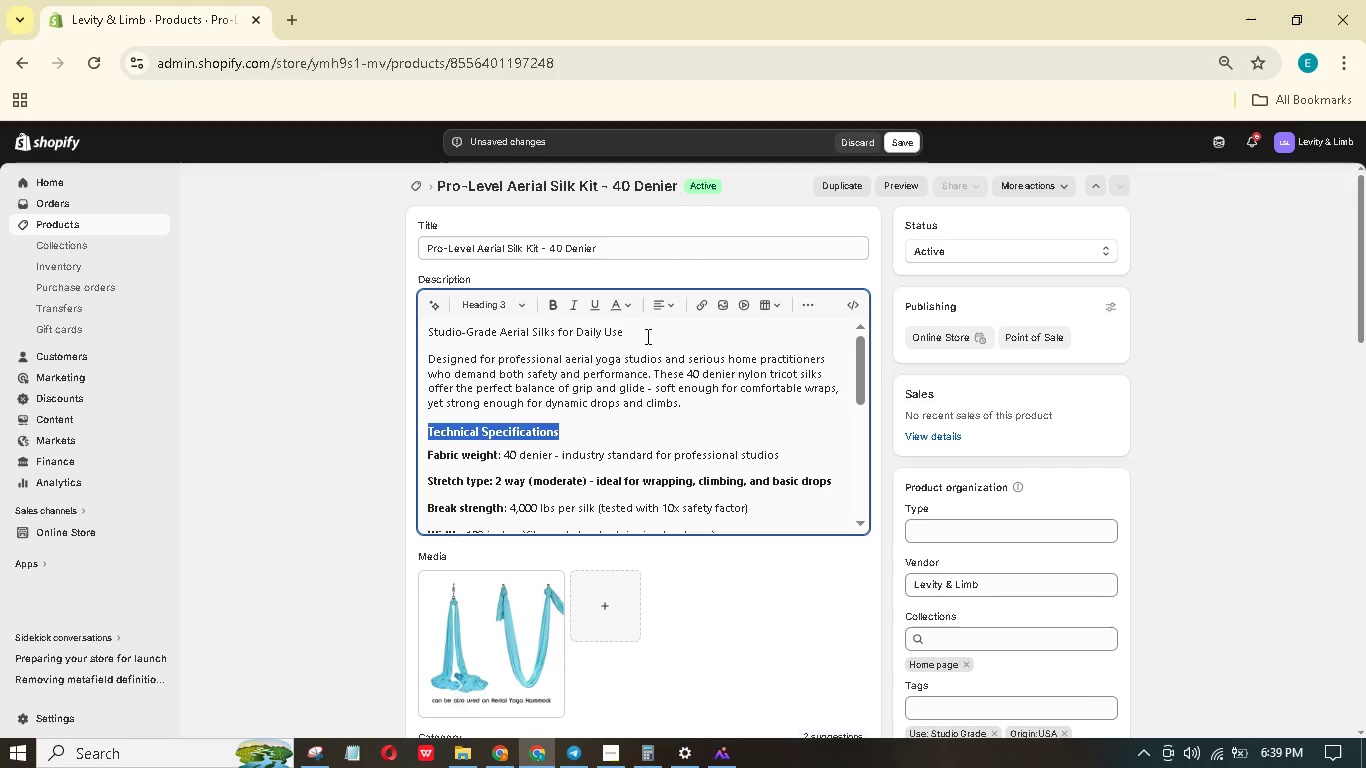 
left_click_drag(start_coordinate=[646, 335], to_coordinate=[412, 337])
 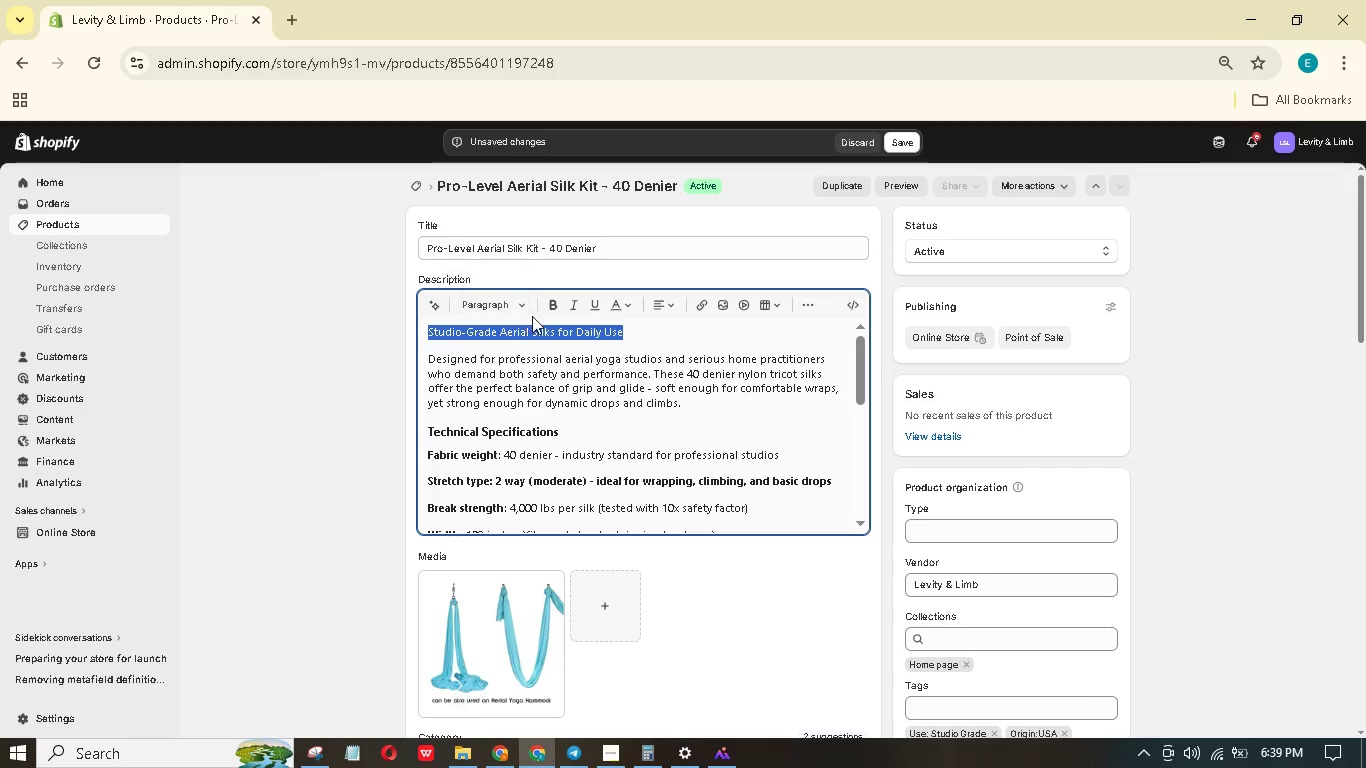 
double_click([532, 316])
 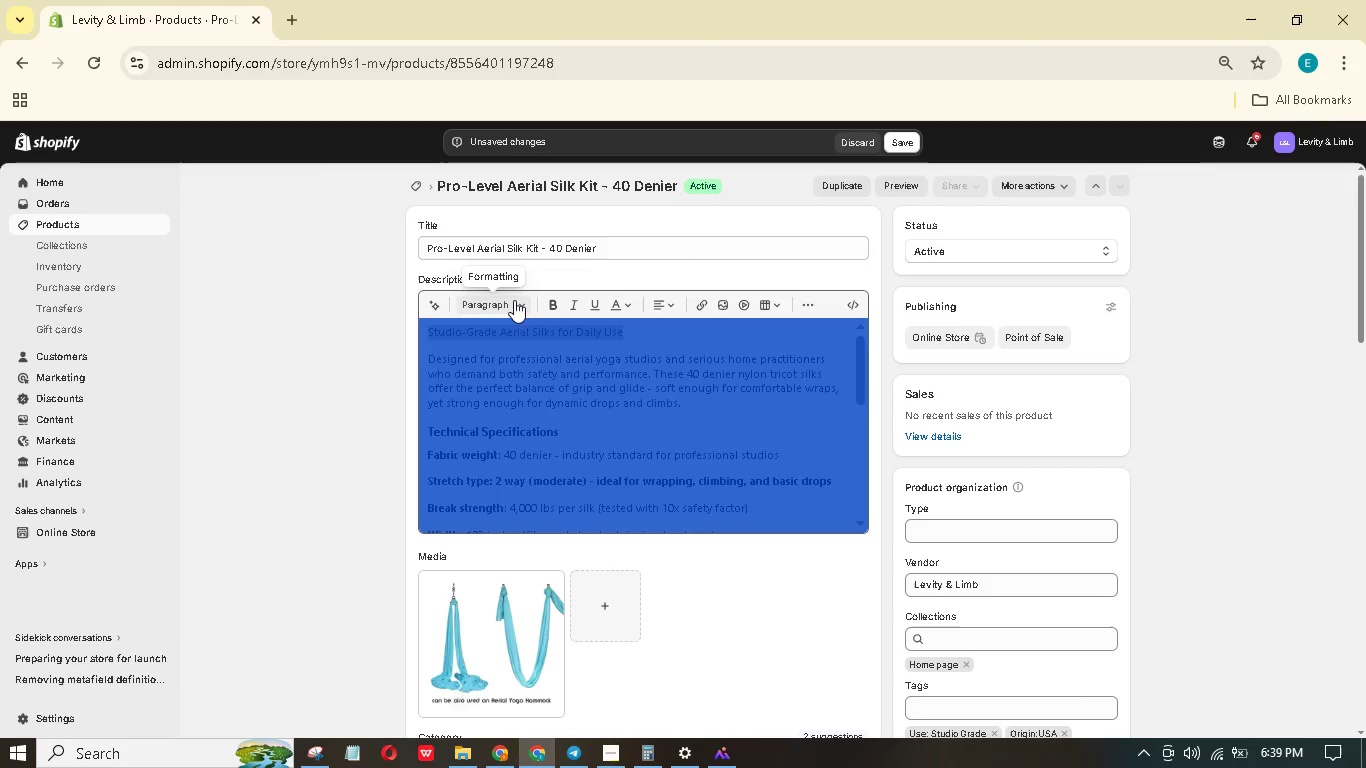 
left_click([503, 294])
 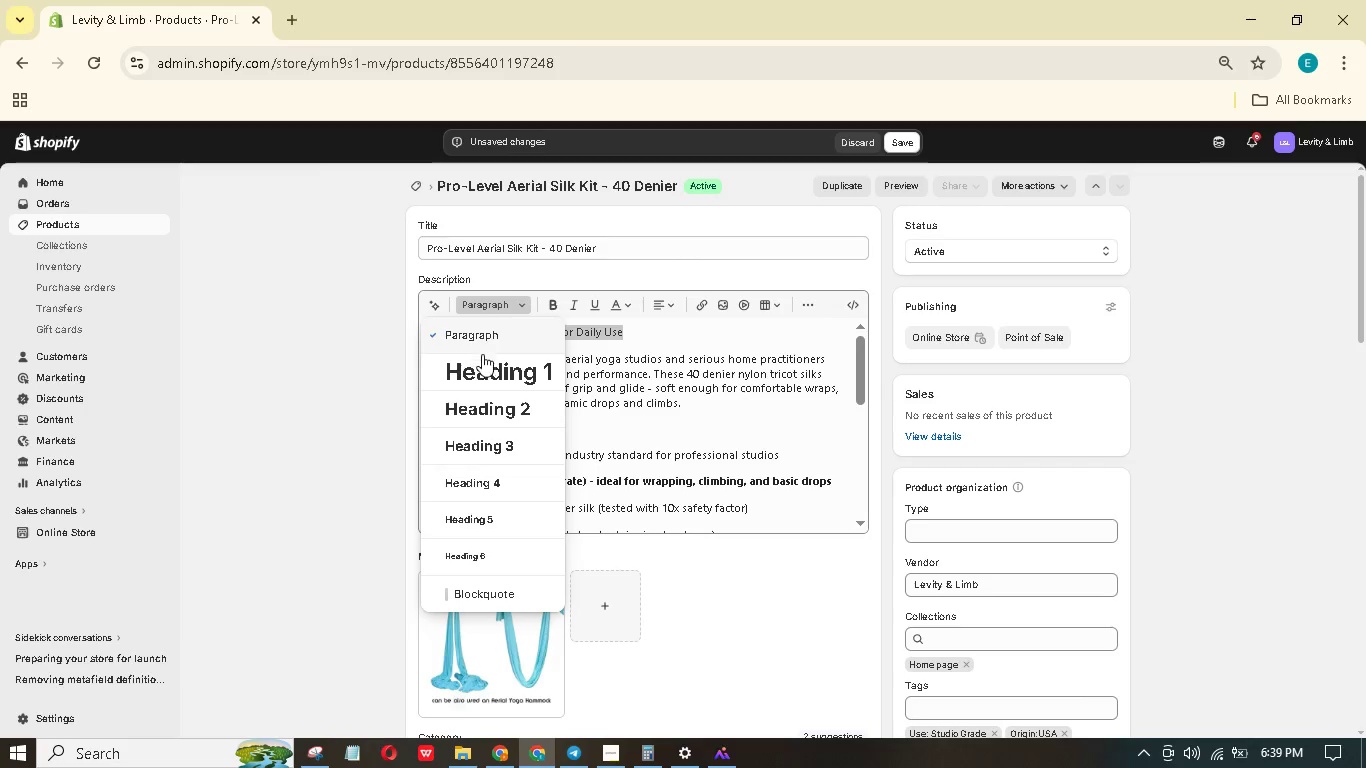 
left_click([477, 401])
 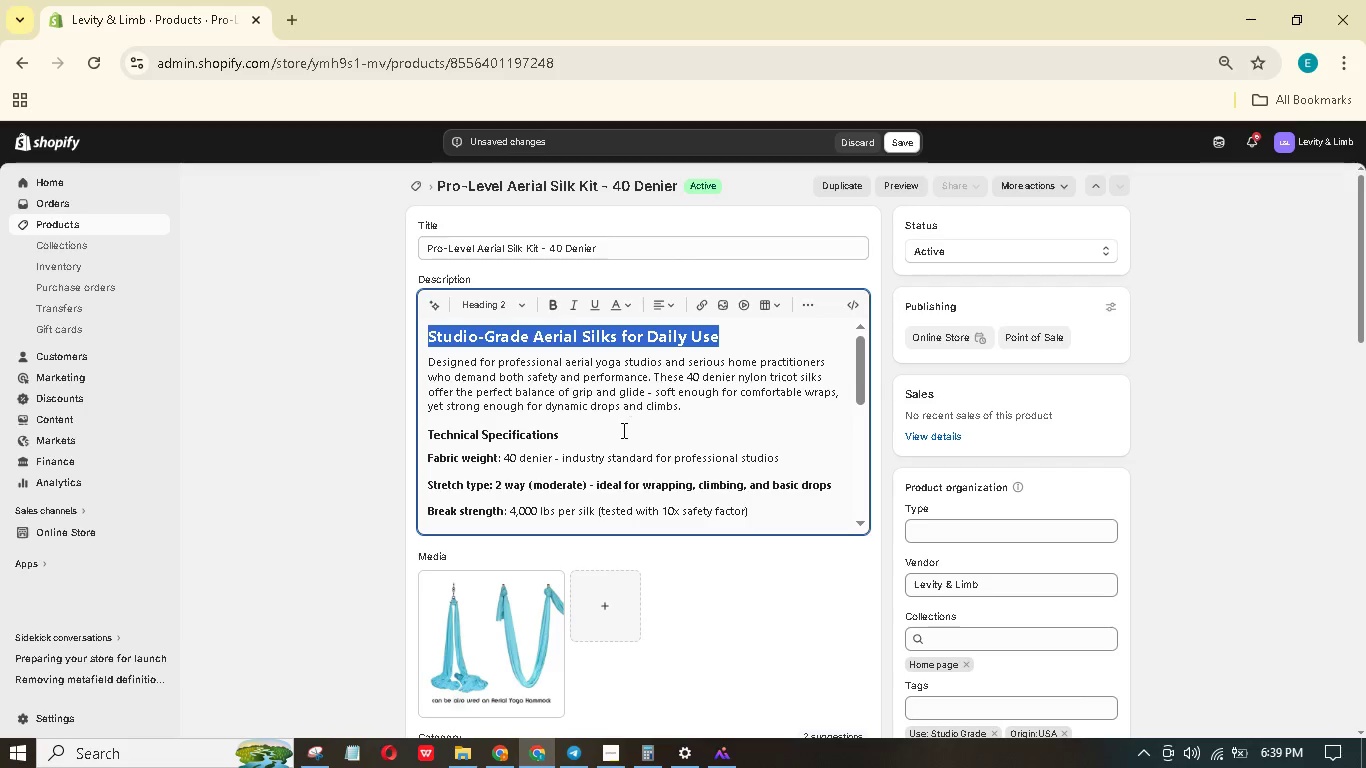 
left_click([647, 422])
 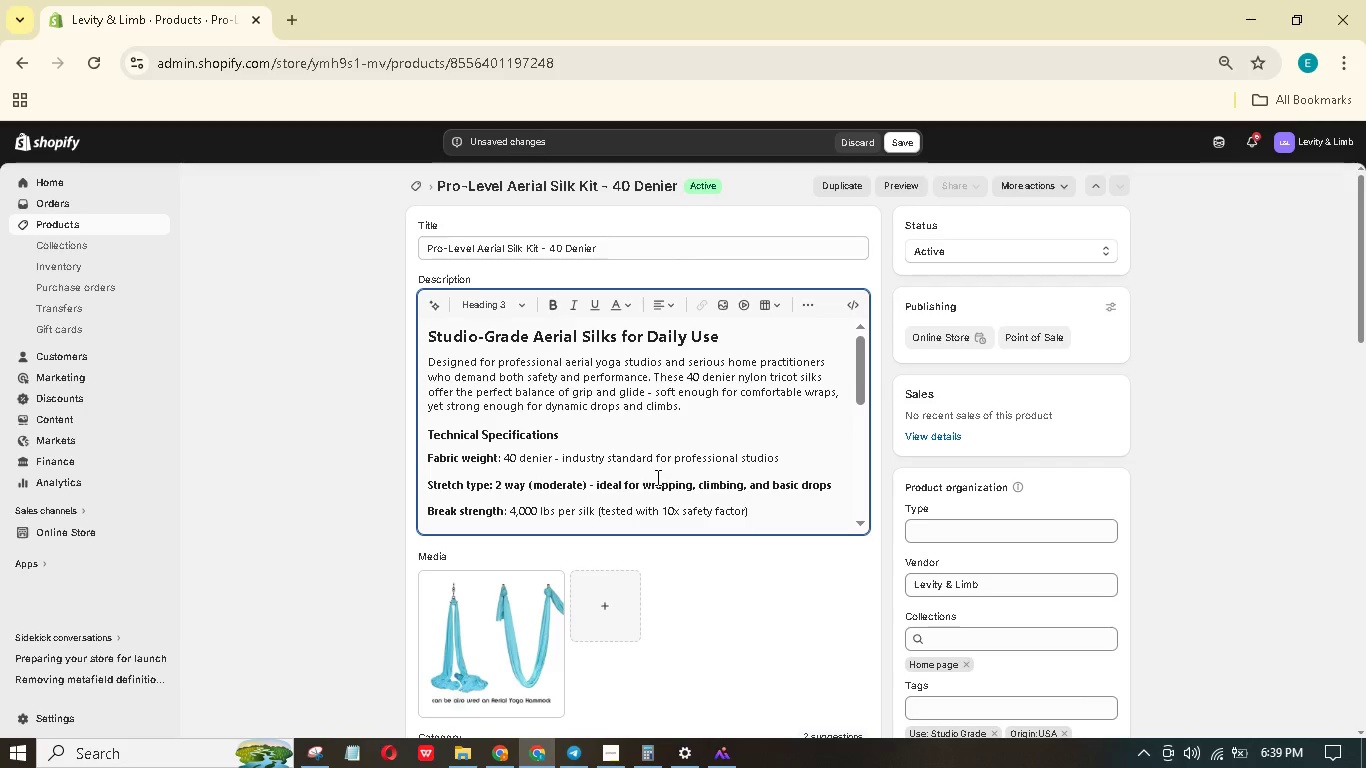 
scroll: coordinate [654, 475], scroll_direction: down, amount: 1.0
 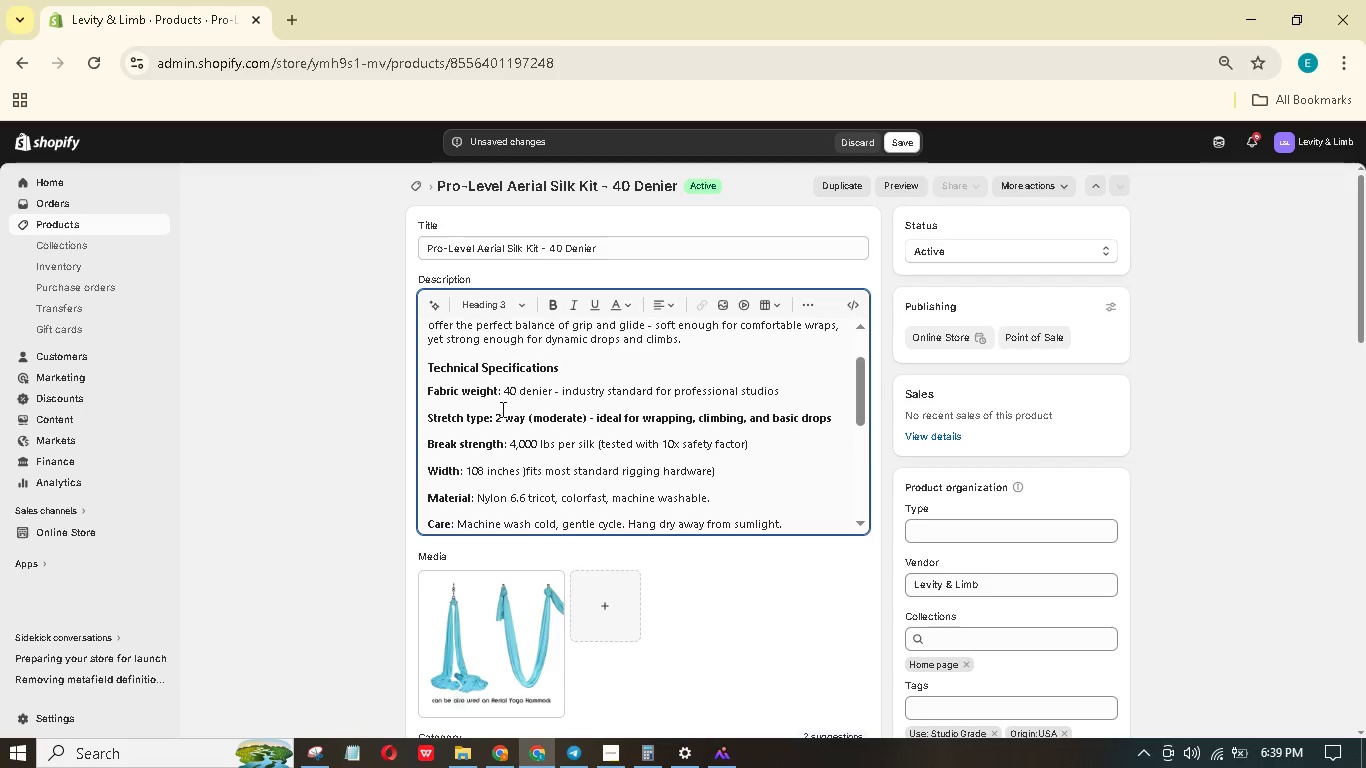 
left_click_drag(start_coordinate=[495, 410], to_coordinate=[842, 415])
 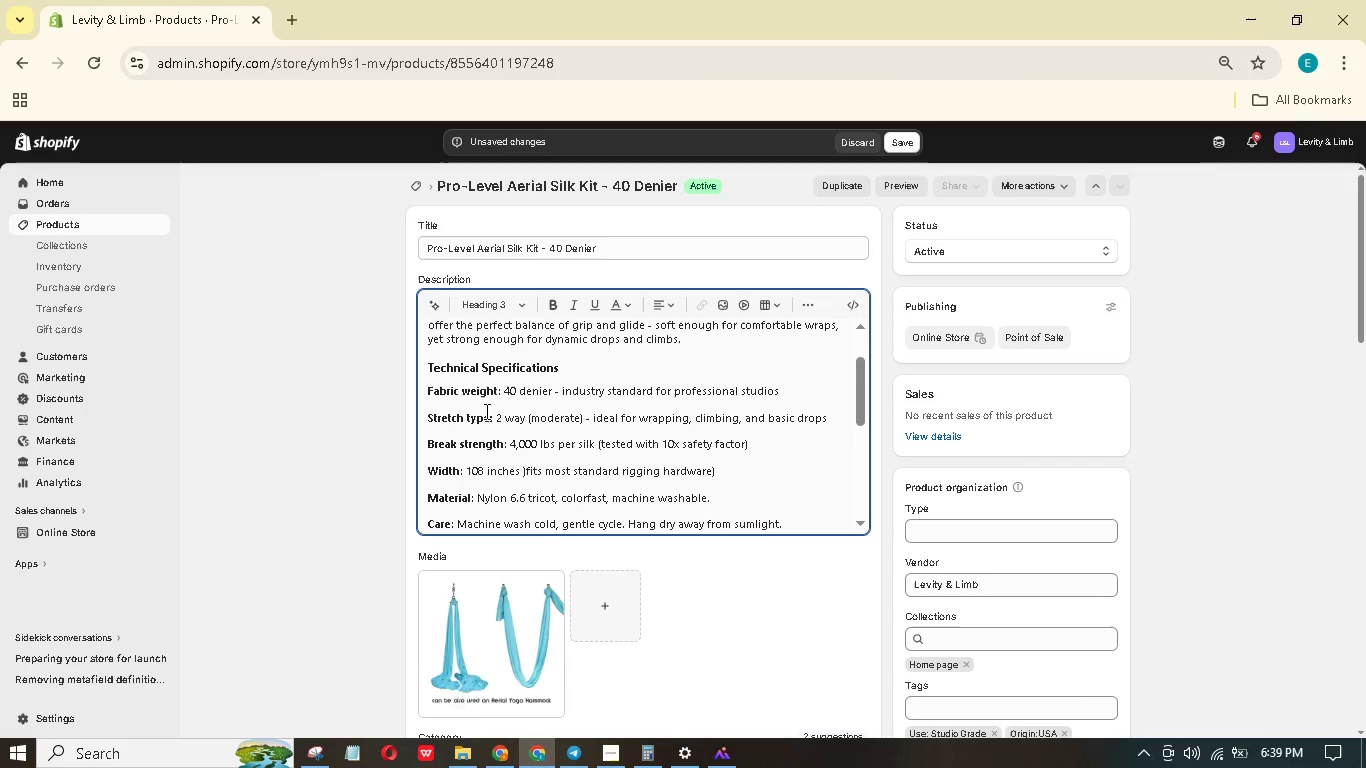 
left_click_drag(start_coordinate=[488, 414], to_coordinate=[493, 415])
 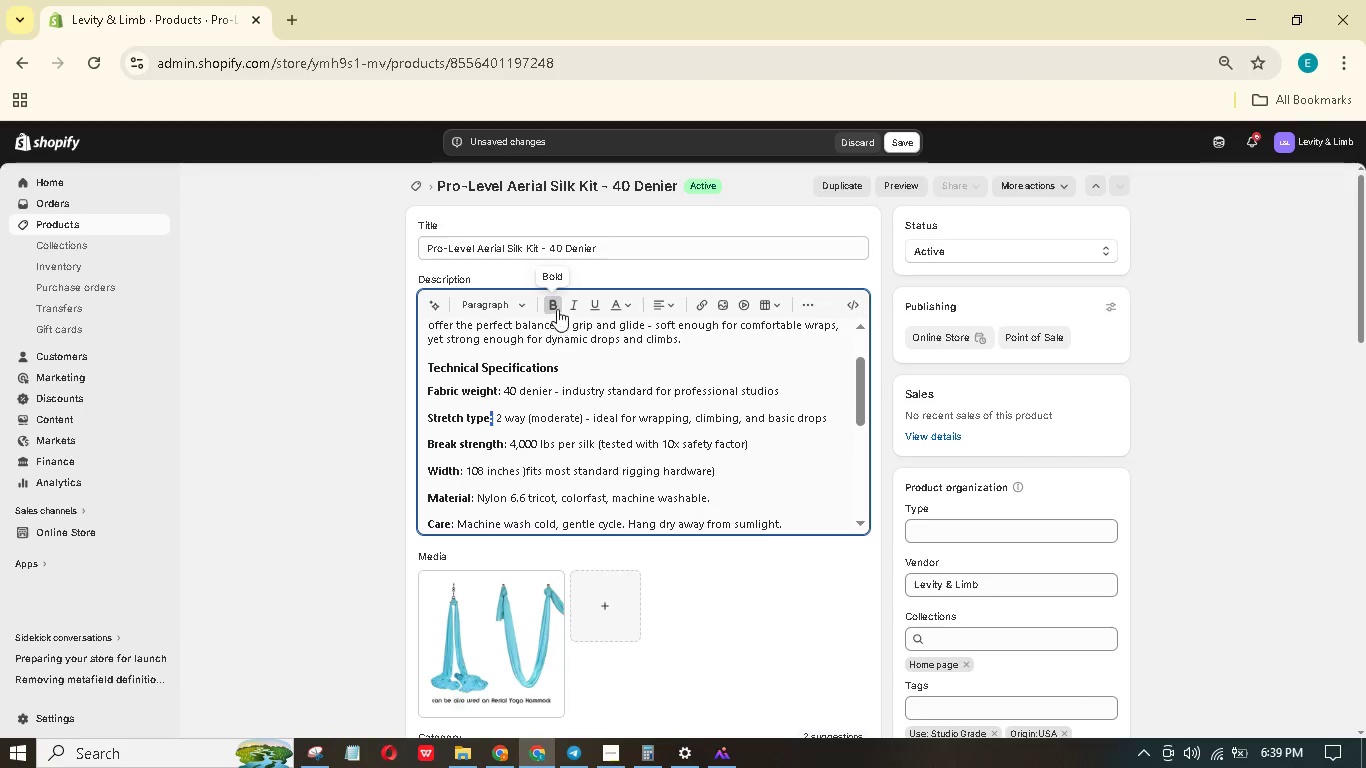 
left_click([557, 306])
 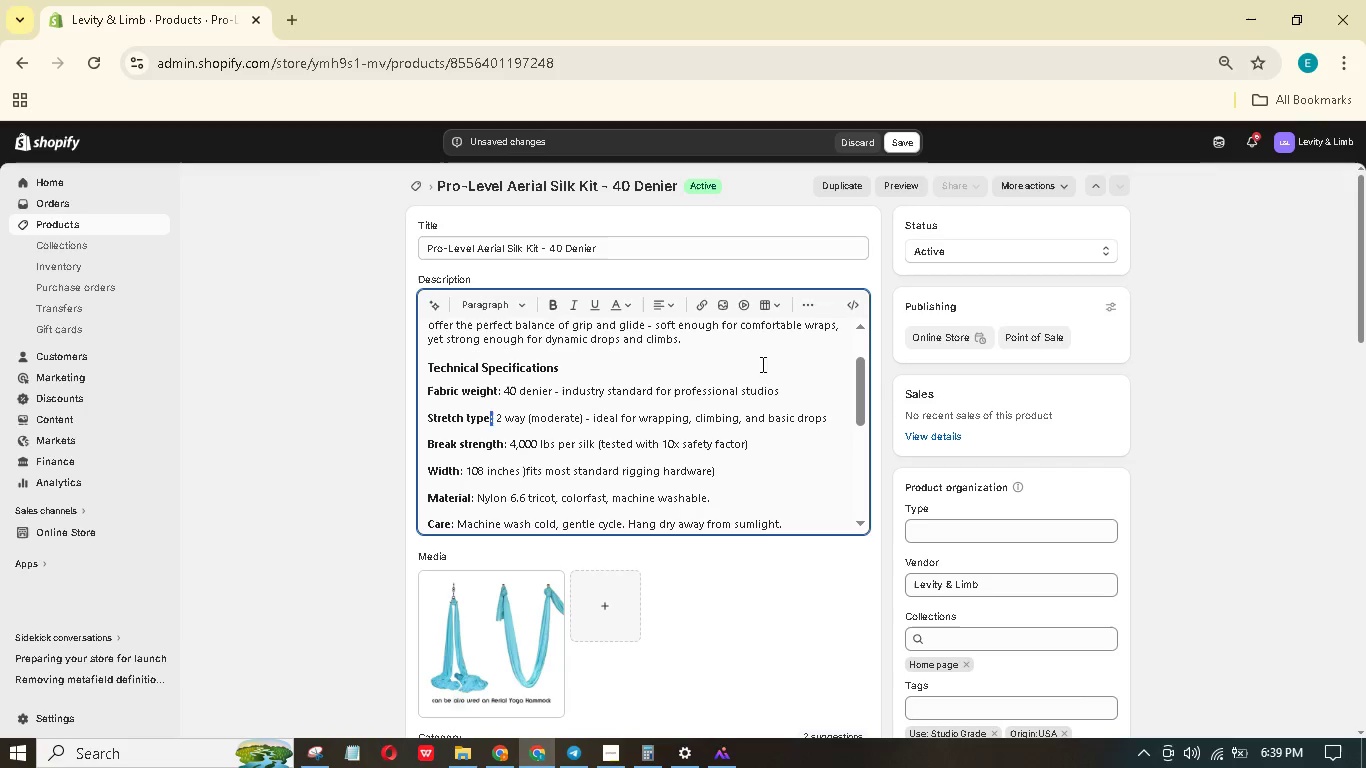 
left_click([791, 374])
 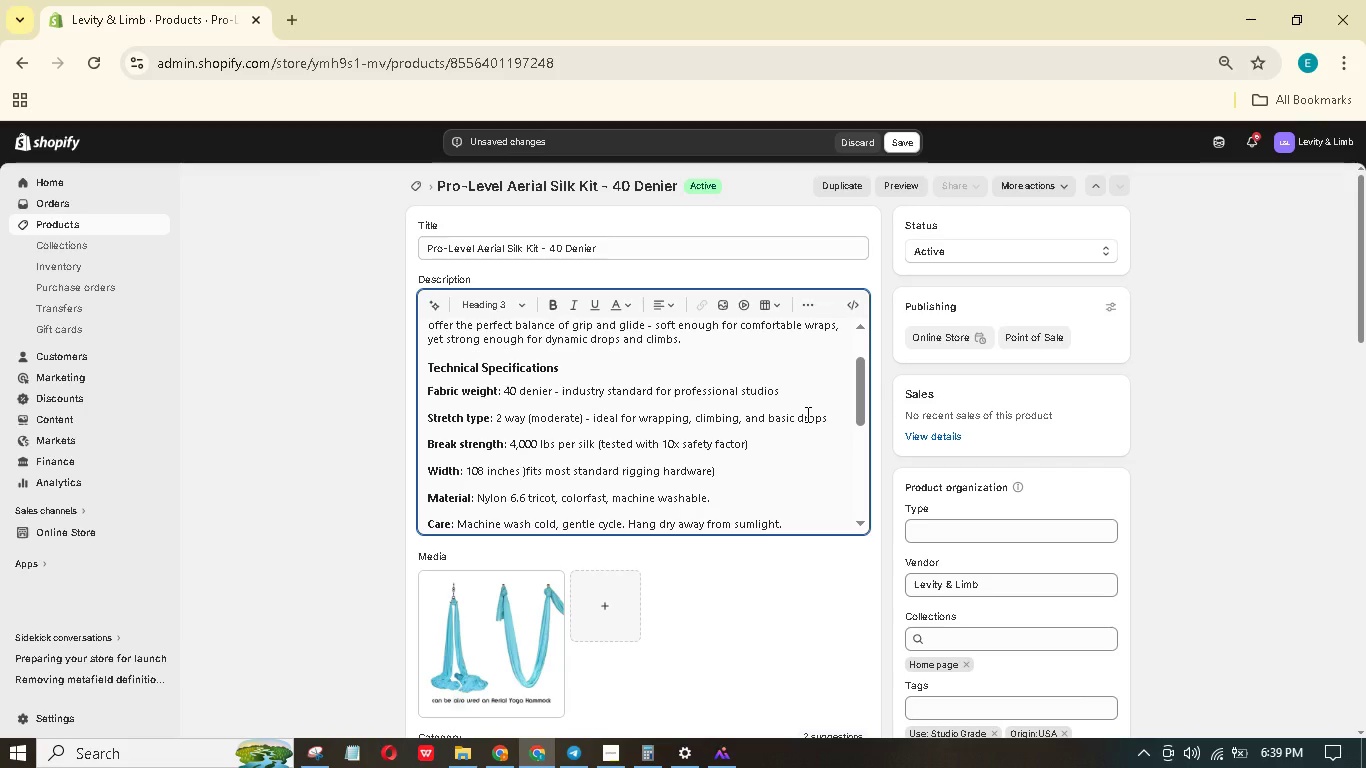 
scroll: coordinate [806, 414], scroll_direction: down, amount: 1.0
 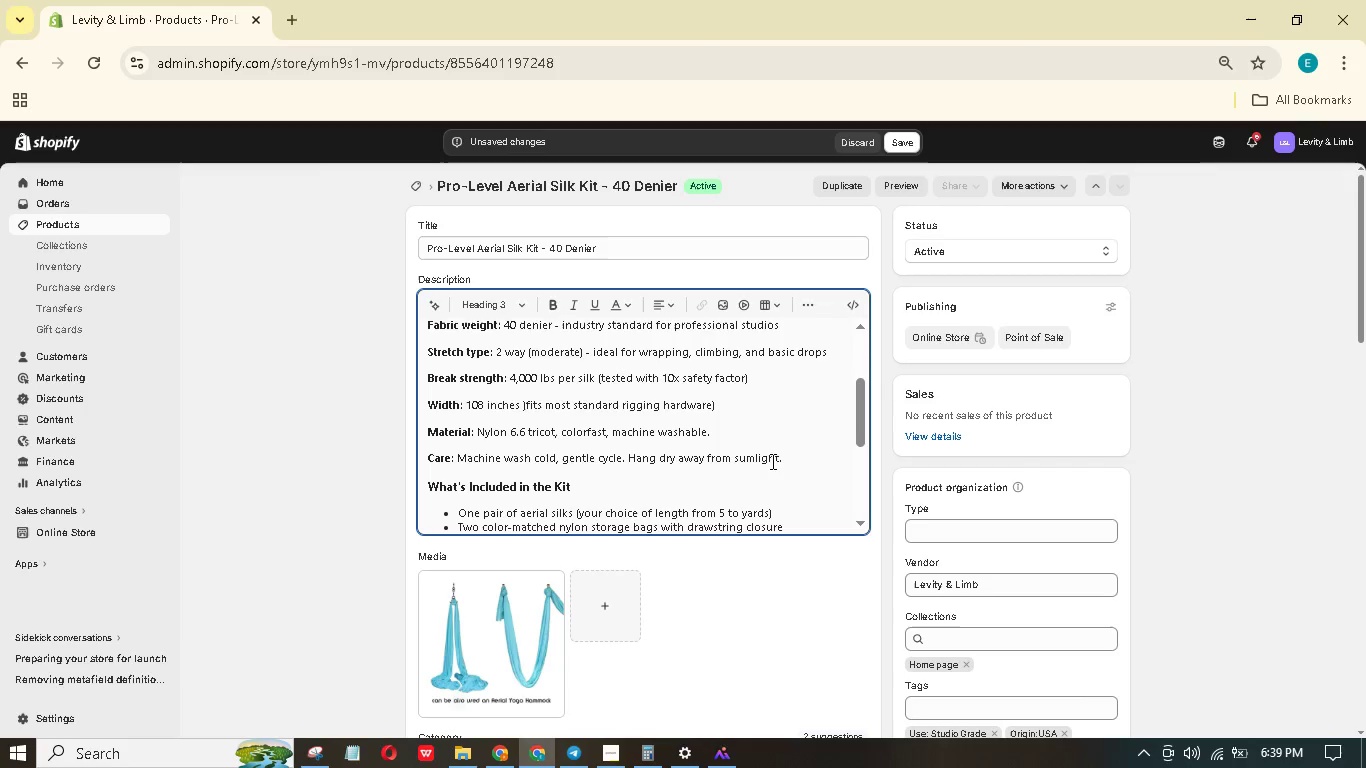 
left_click([787, 458])
 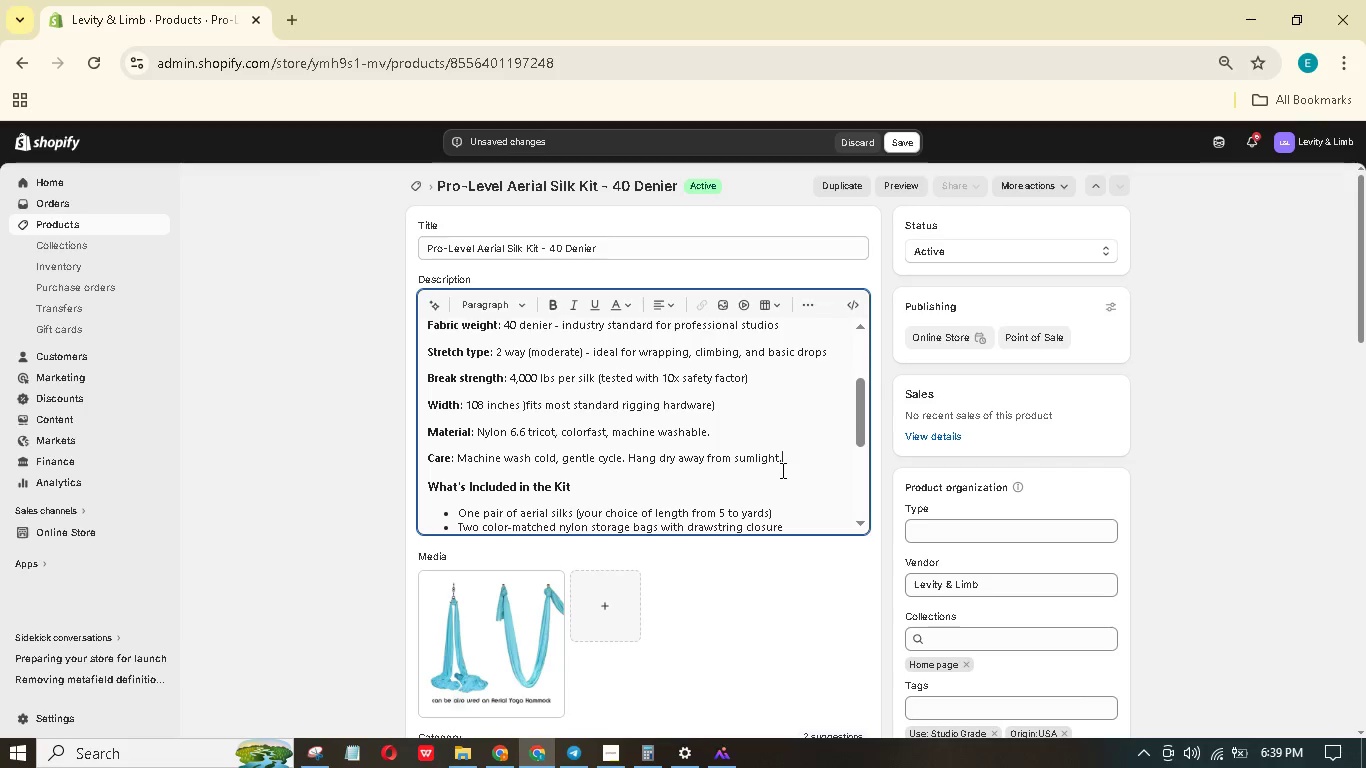 
scroll: coordinate [781, 470], scroll_direction: up, amount: 1.0
 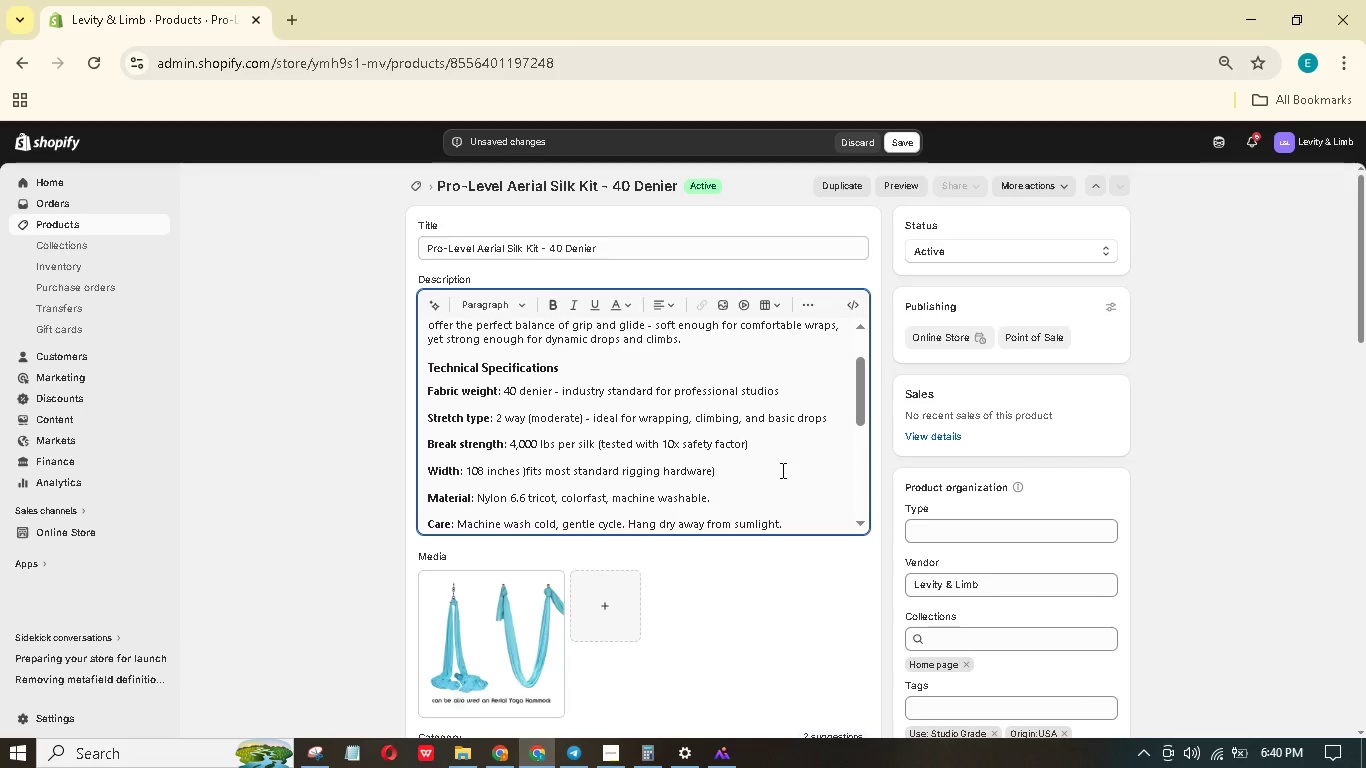 
scroll: coordinate [781, 470], scroll_direction: down, amount: 5.0
 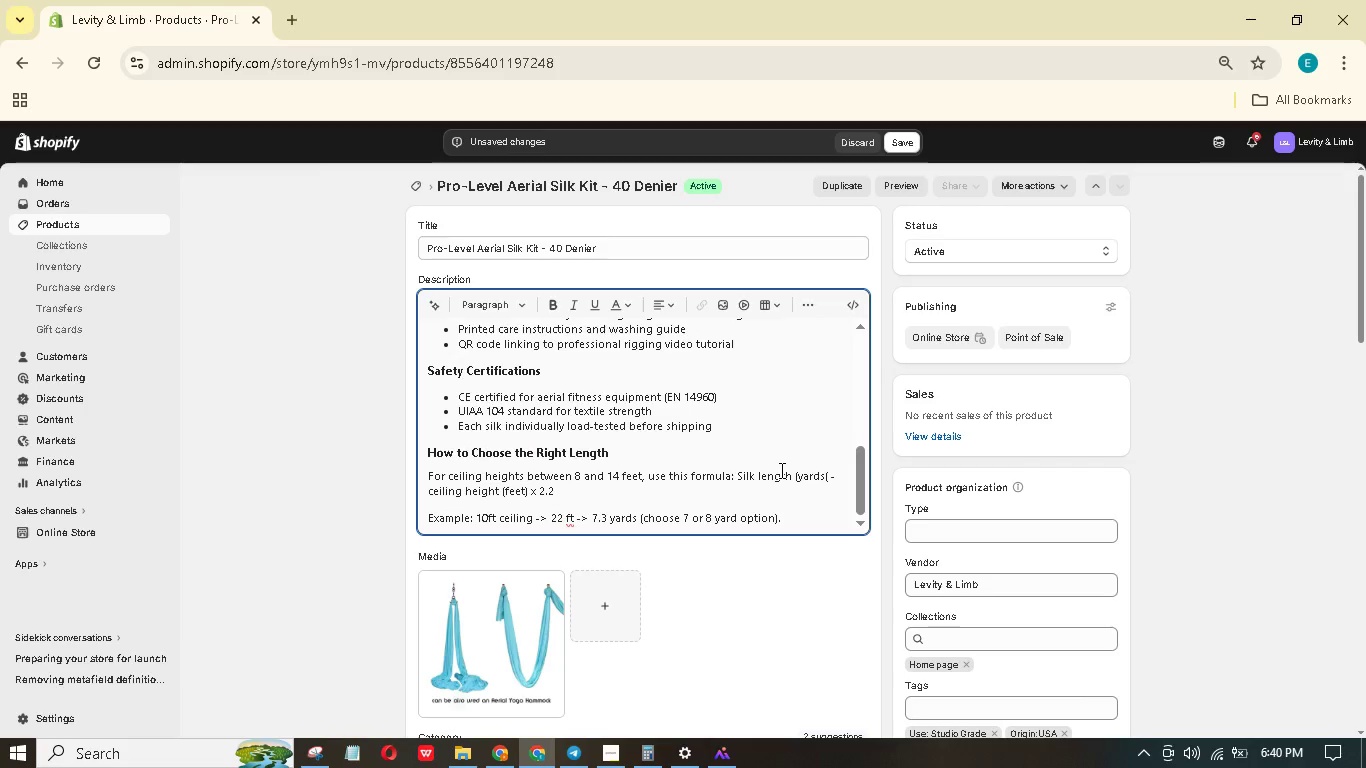 
wait(7.69)
 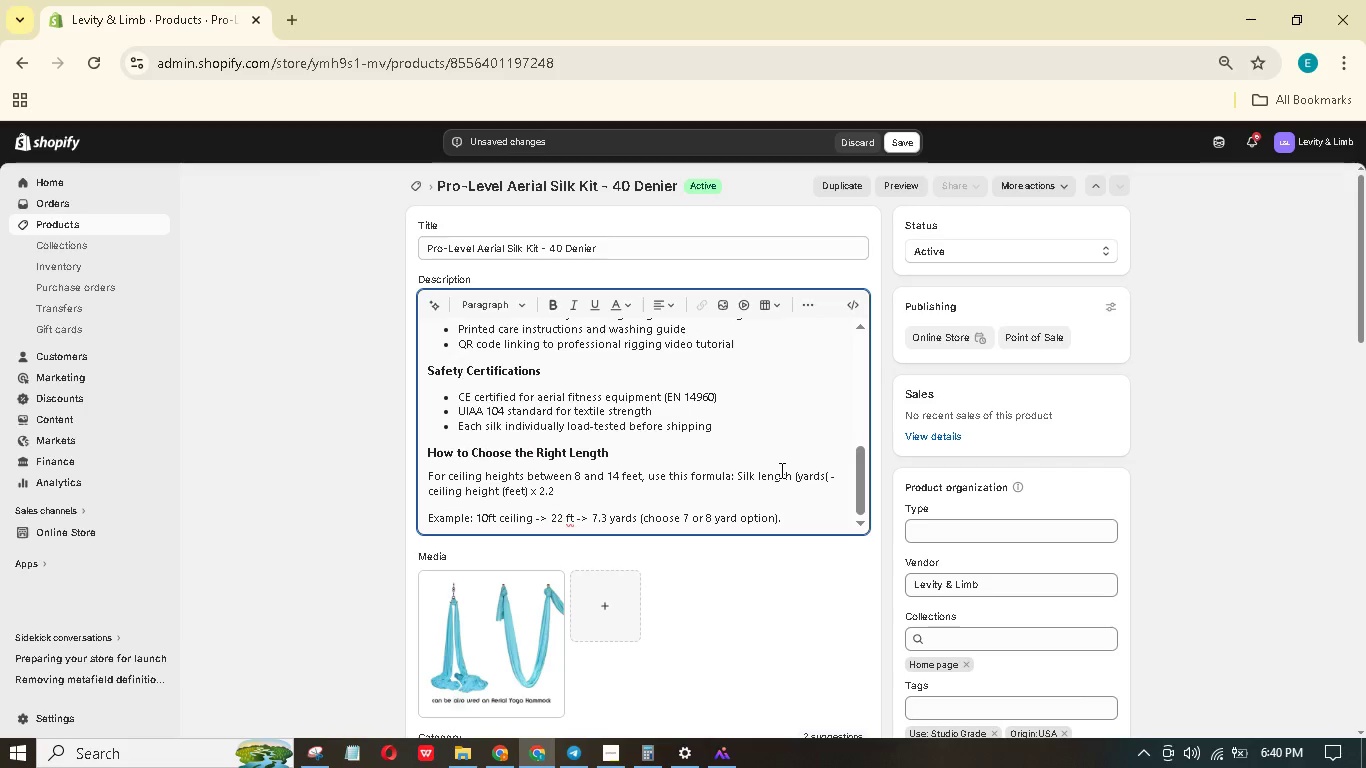 
left_click([566, 519])
 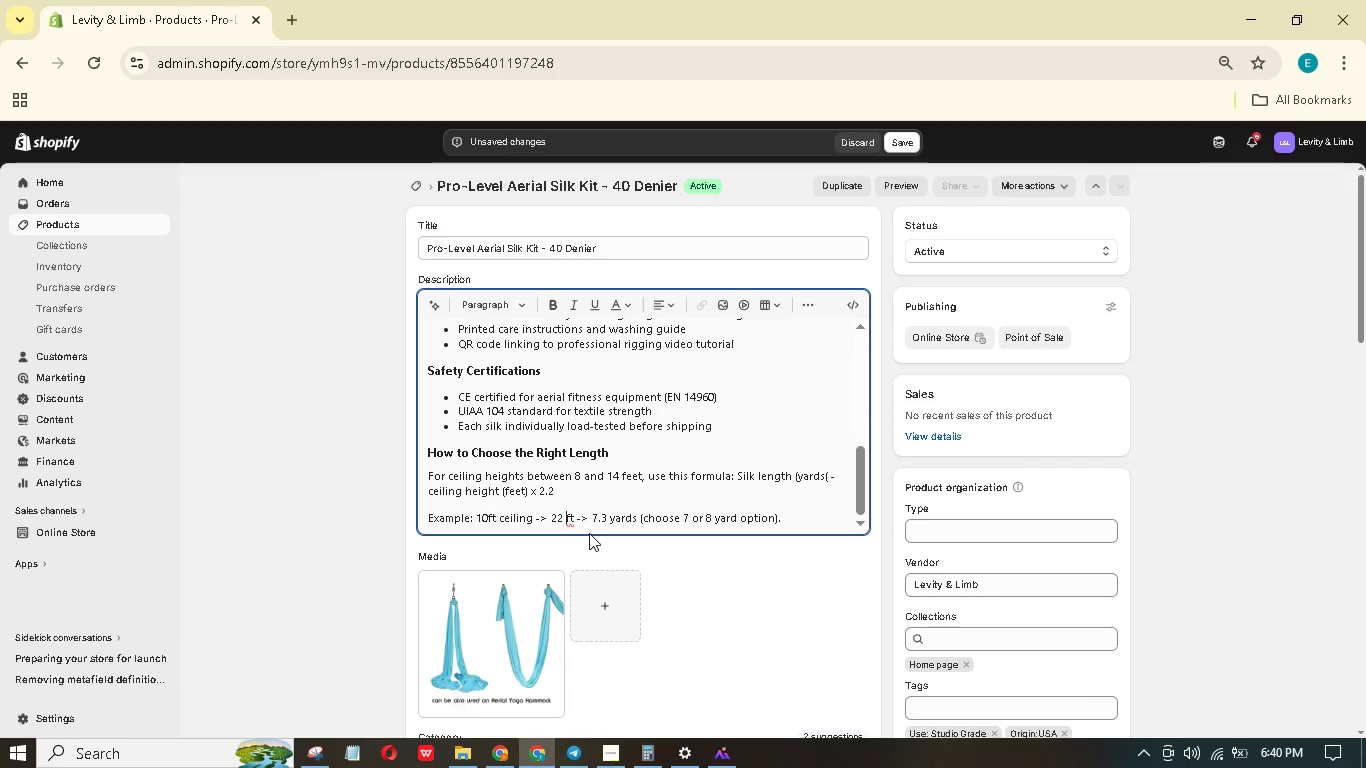 
key(Backspace)
 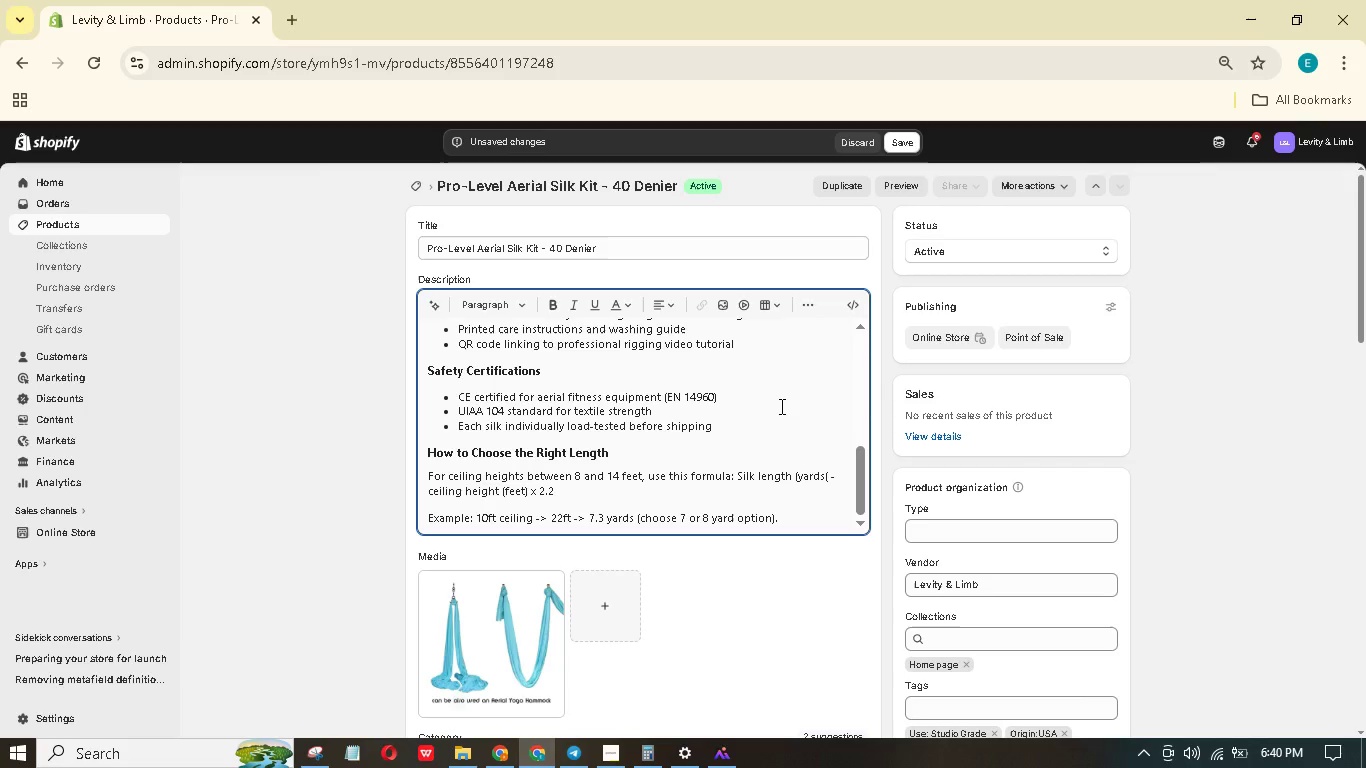 
wait(11.06)
 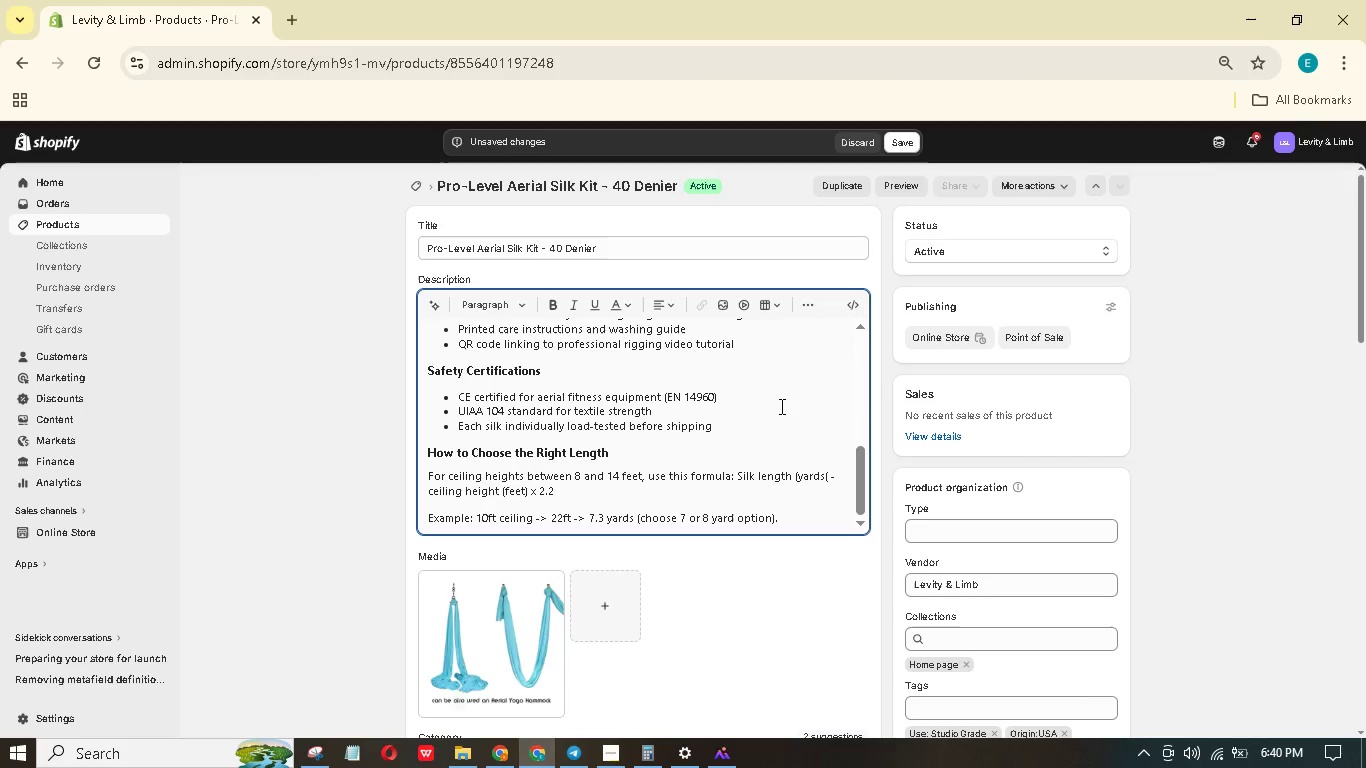 
left_click([948, 524])
 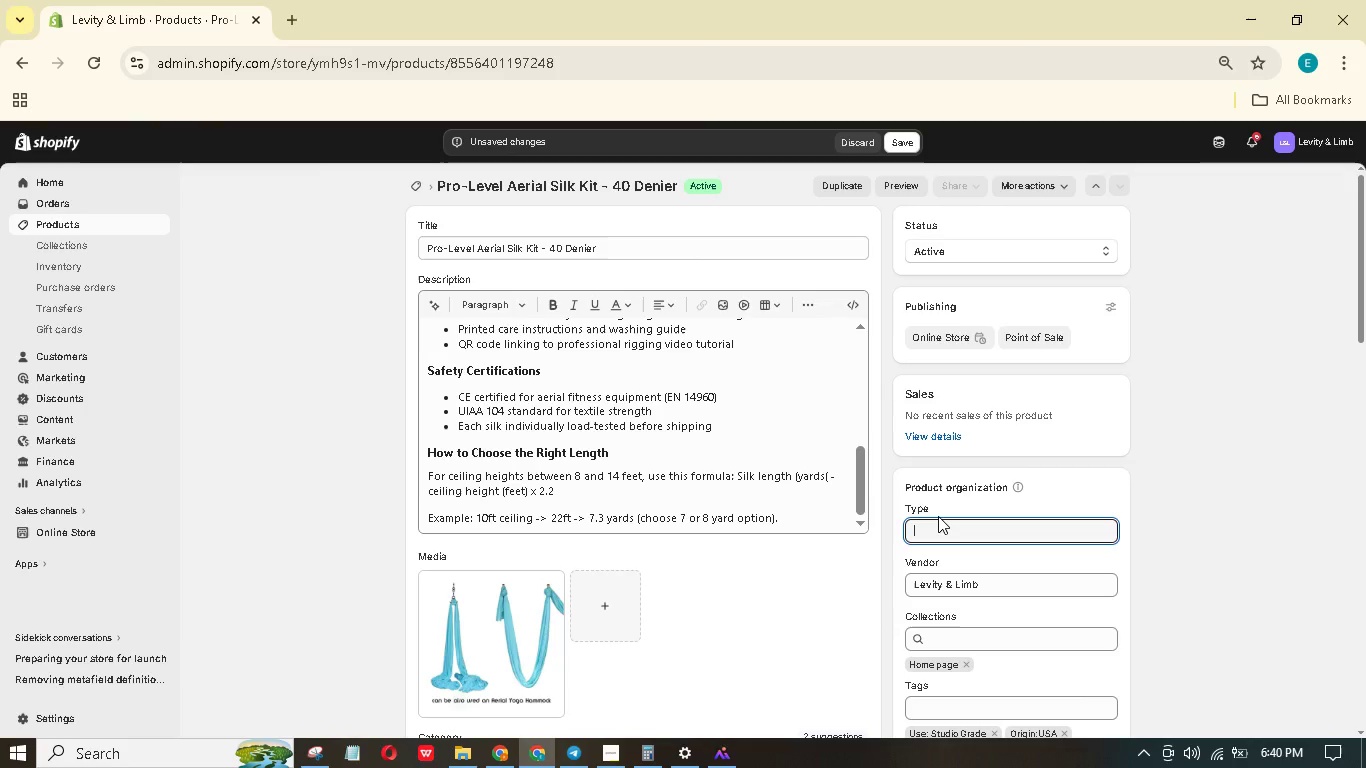 
type(Aerial Silks)
 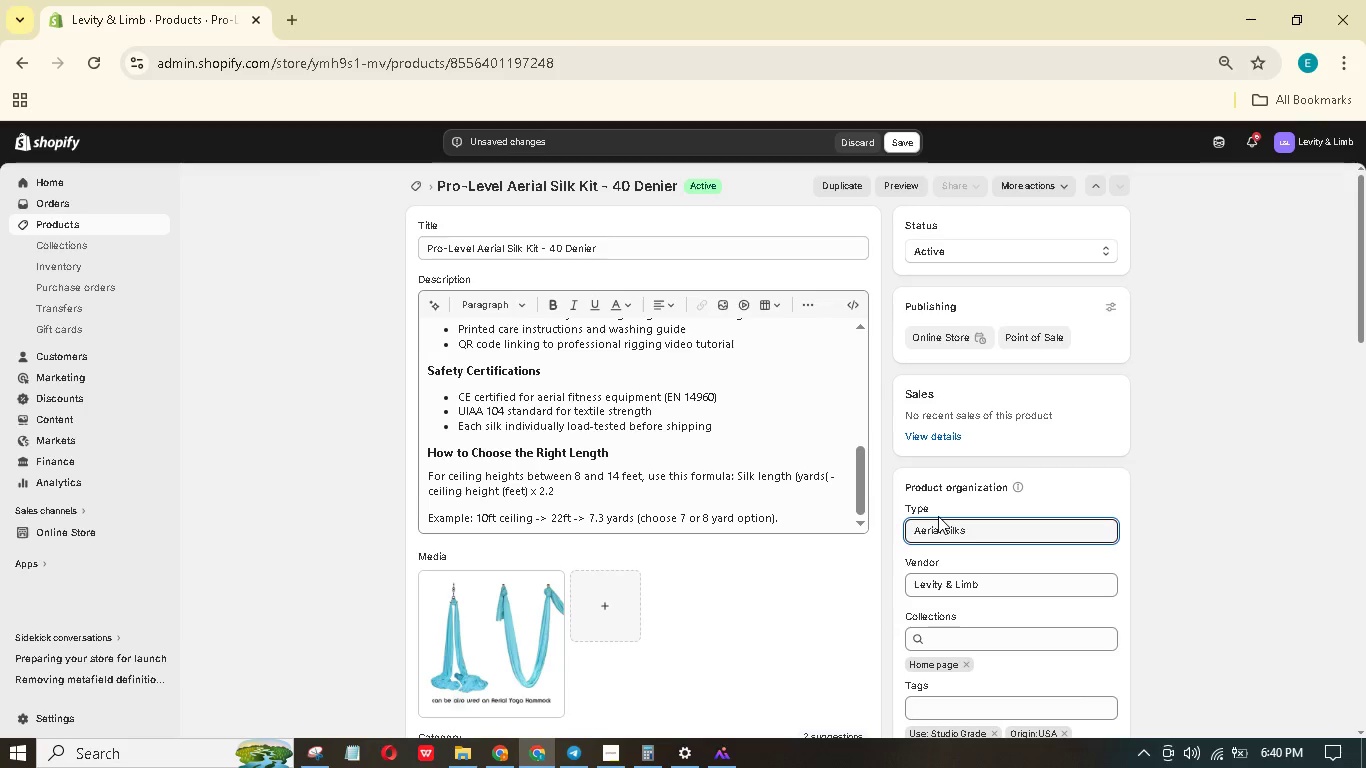 
scroll: coordinate [526, 429], scroll_direction: down, amount: 7.0
 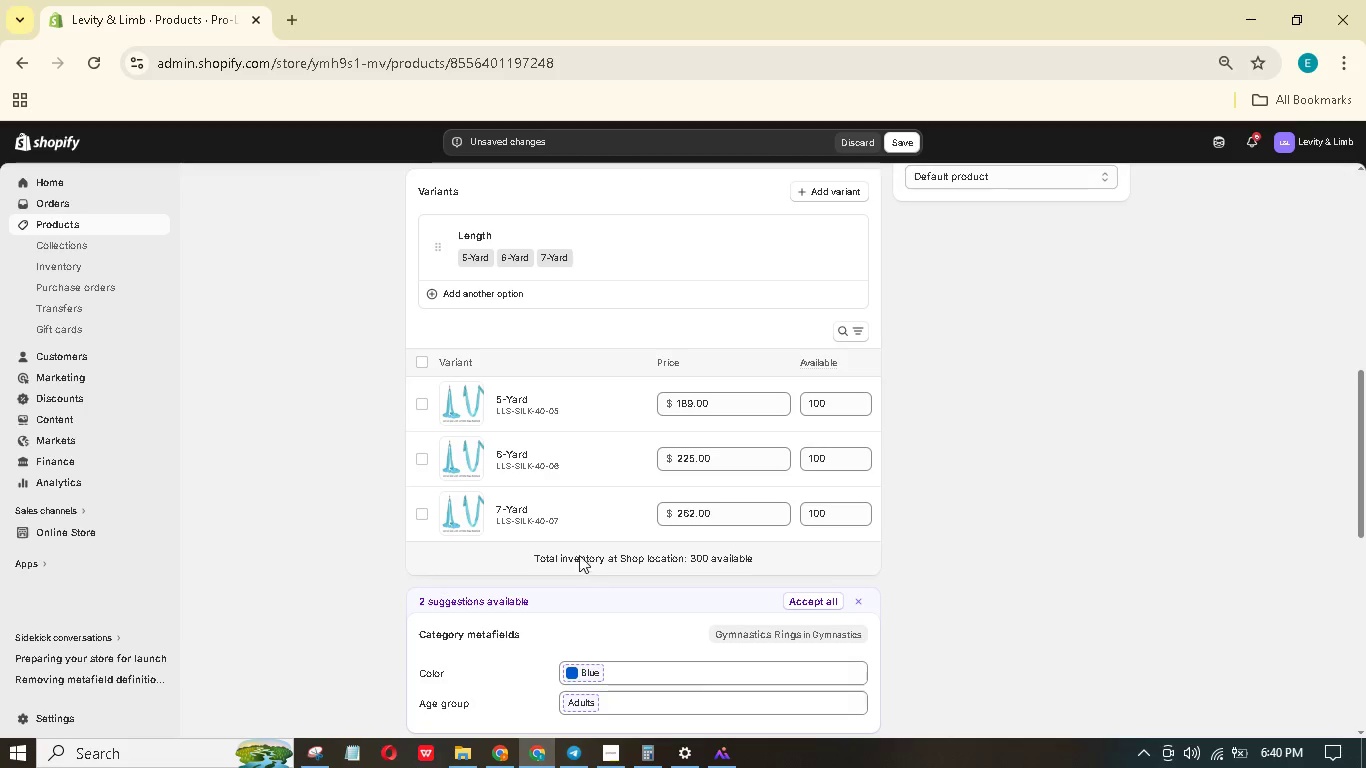 
left_click([478, 296])
 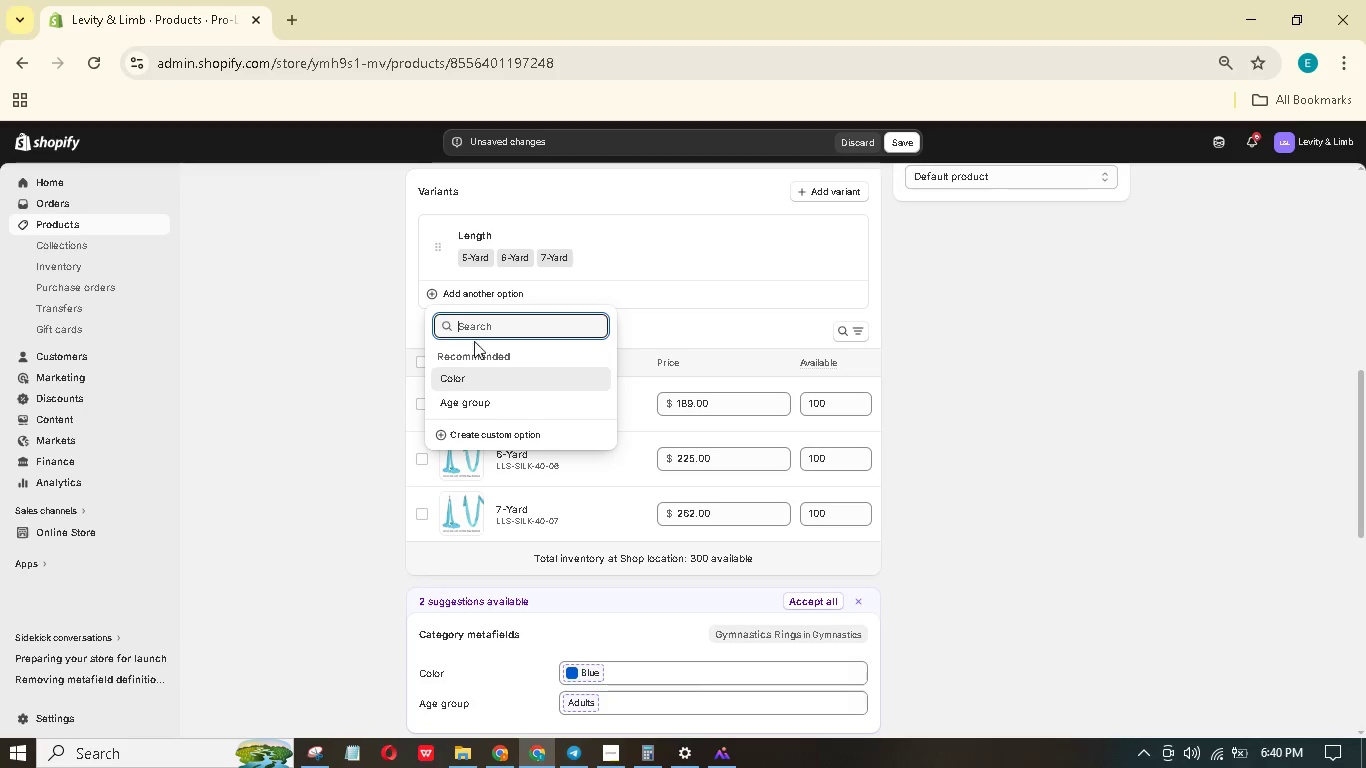 
left_click([478, 323])
 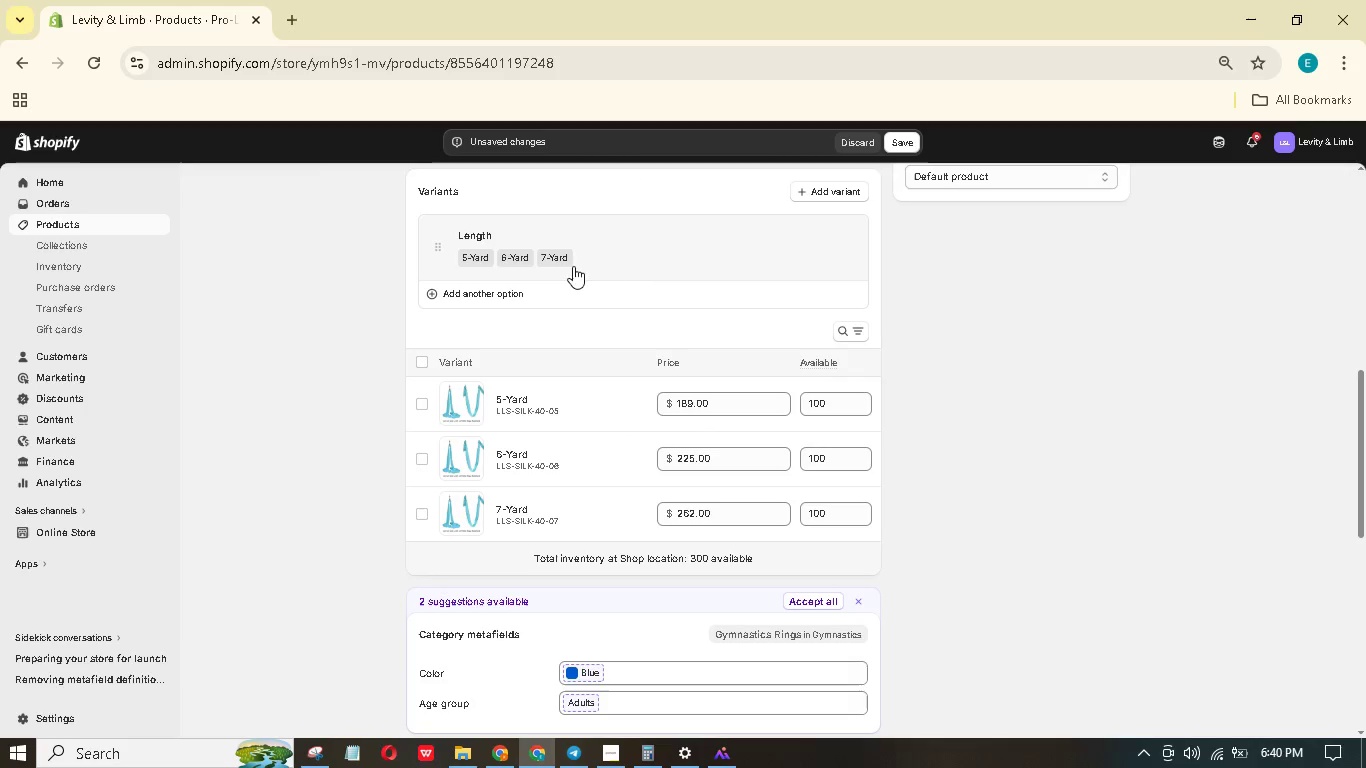 
left_click([585, 257])
 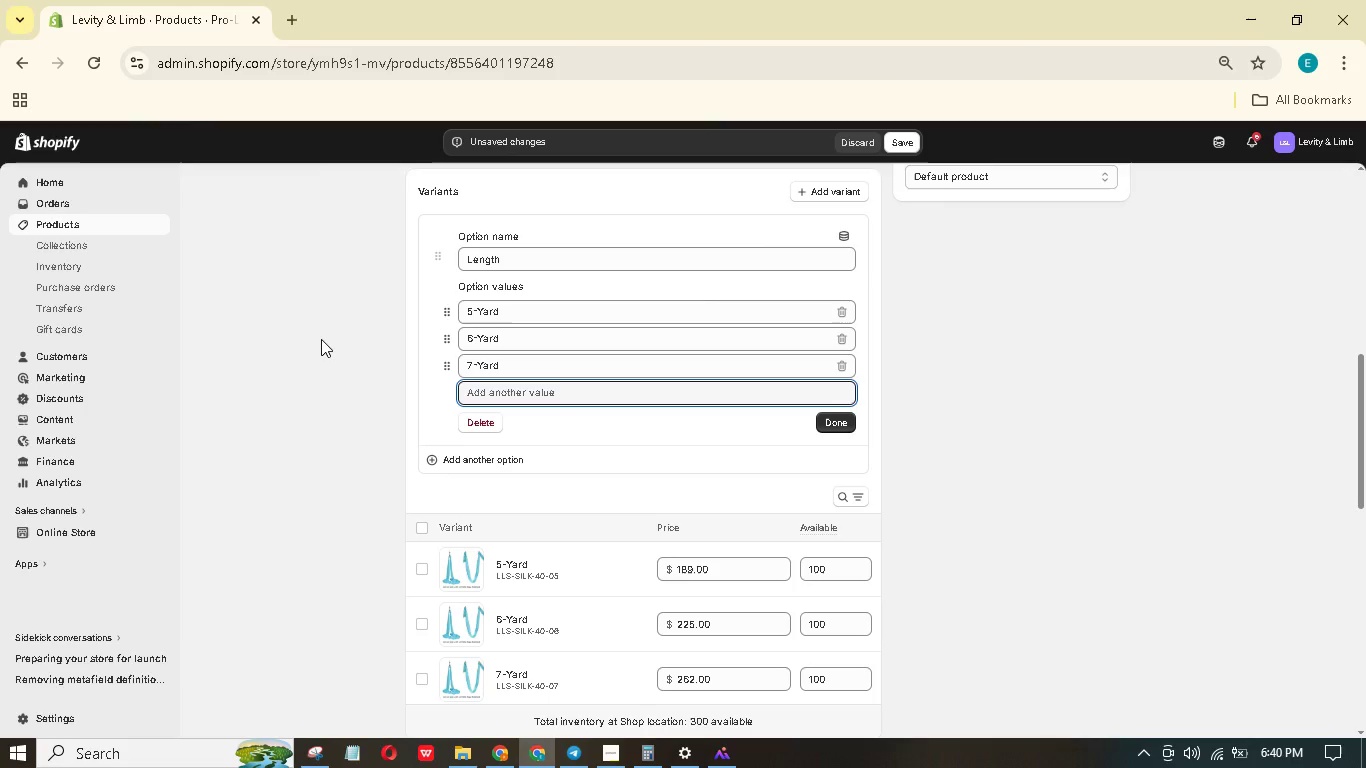 
type(8-Yard)
 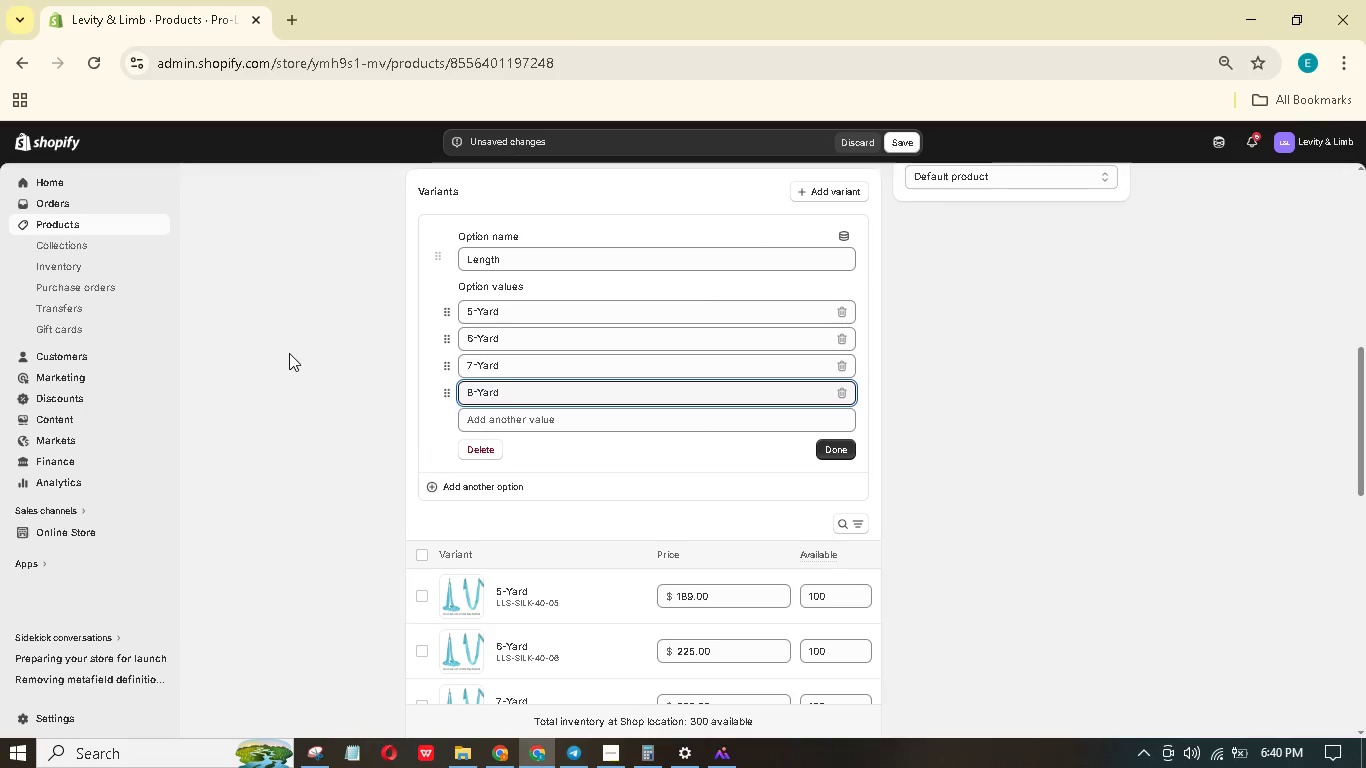 
wait(5.31)
 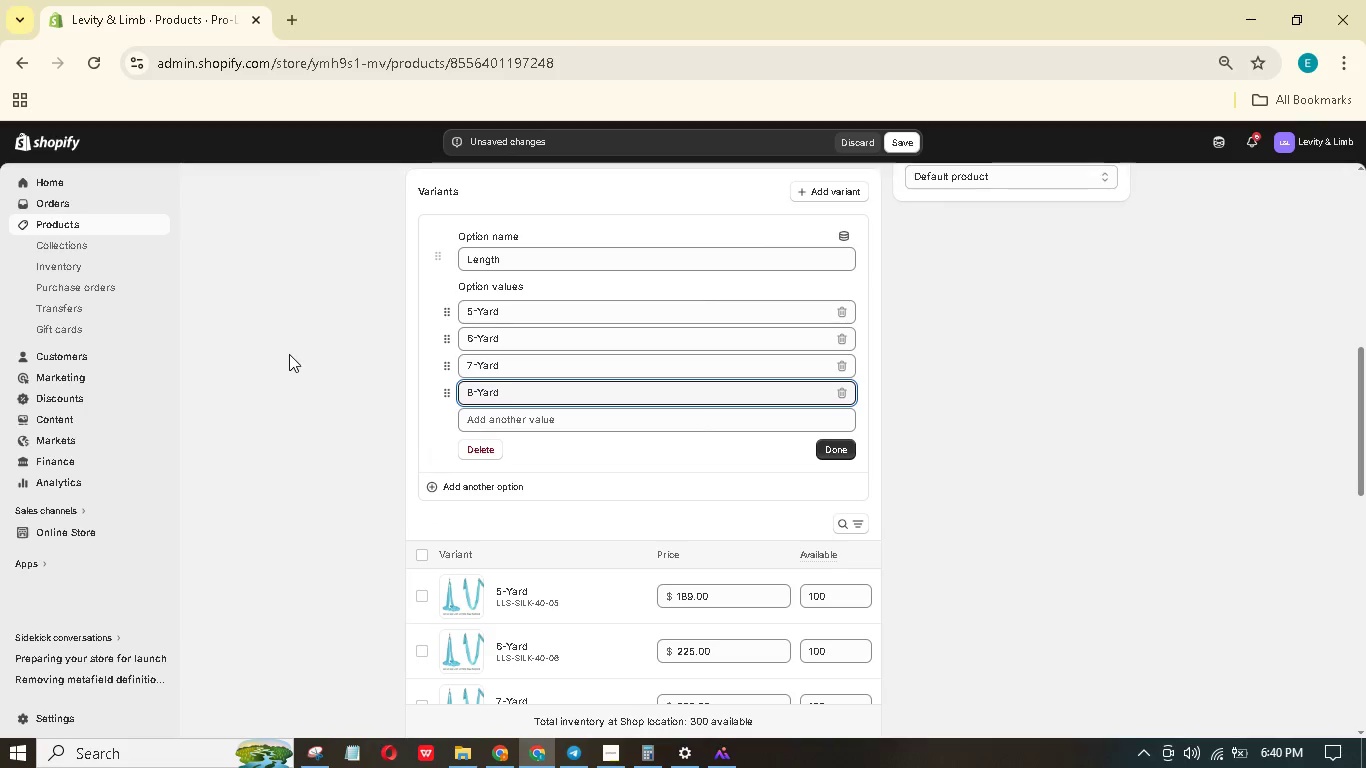 
left_click_drag(start_coordinate=[823, 568], to_coordinate=[807, 557])
 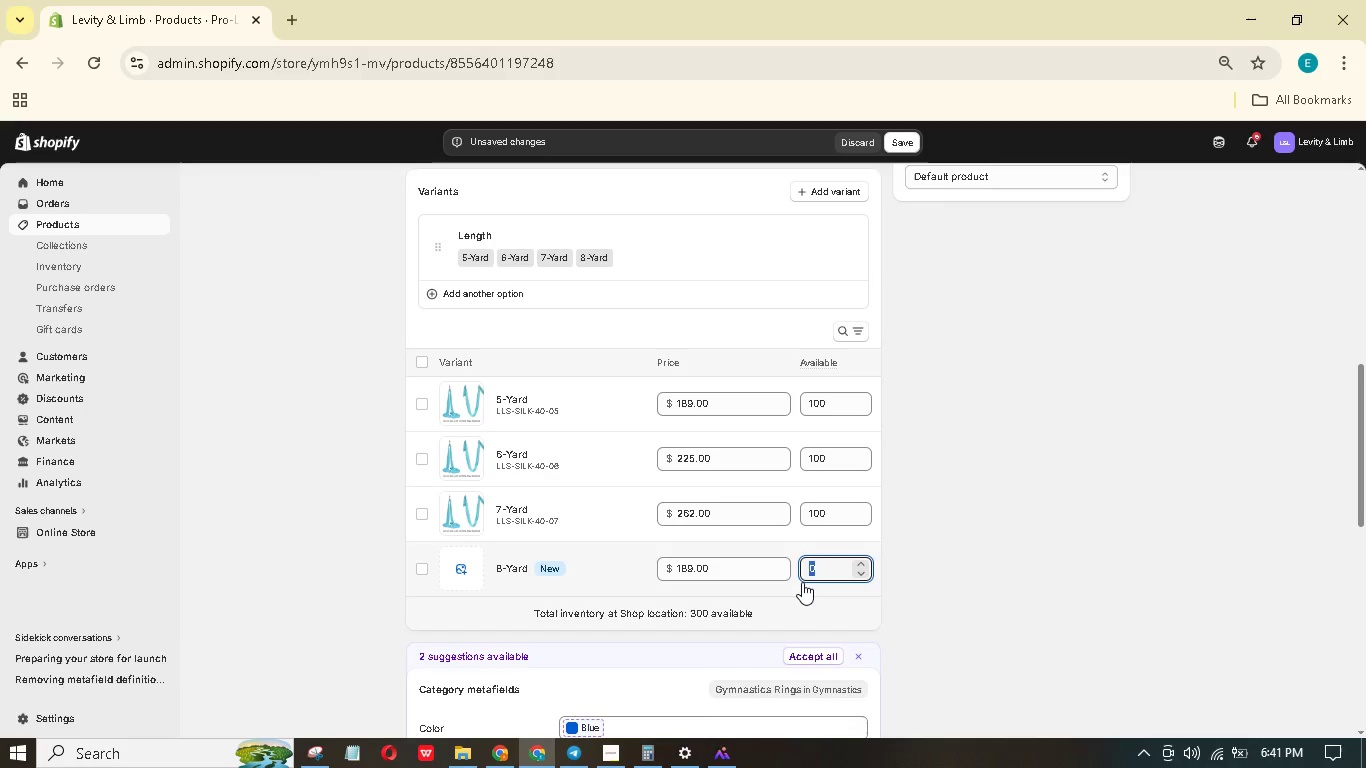 
key(Numpad1)
 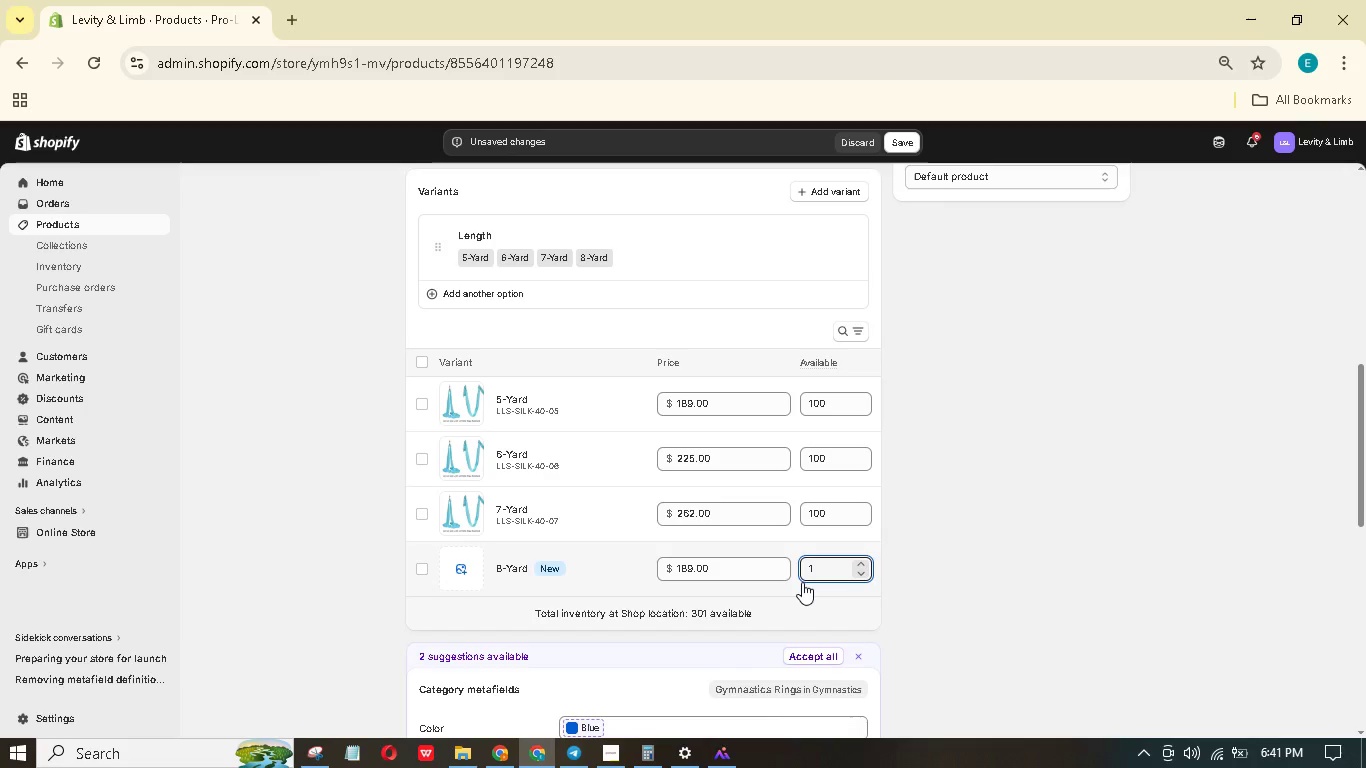 
key(Numpad0)
 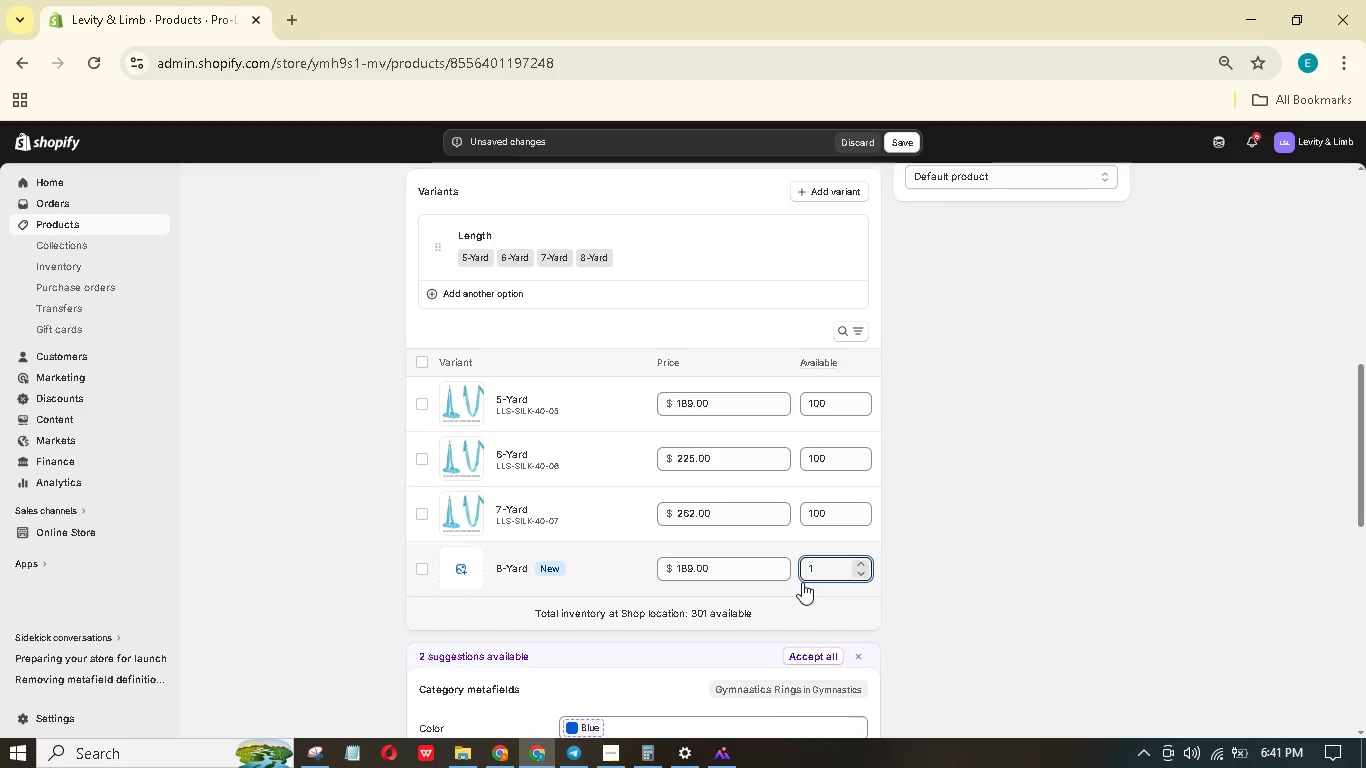 
key(Numpad0)
 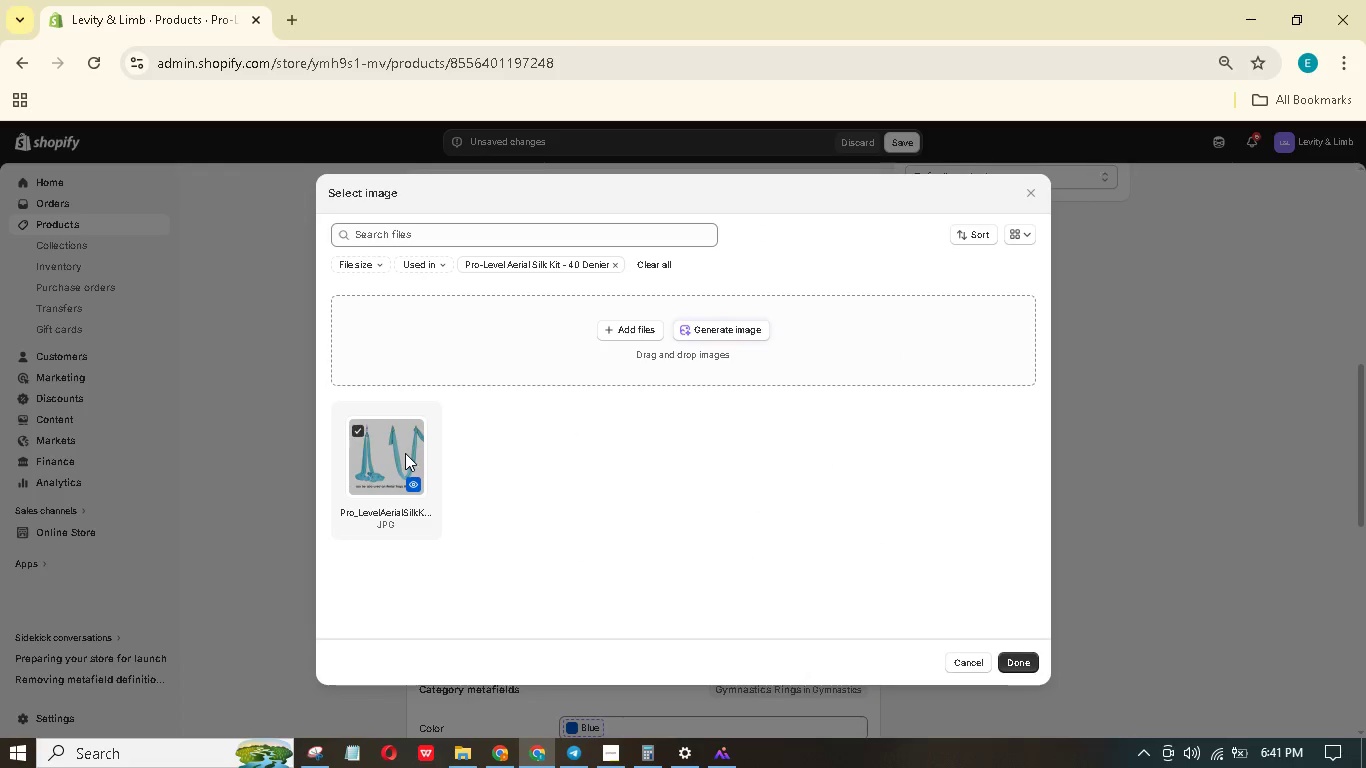 
wait(5.89)
 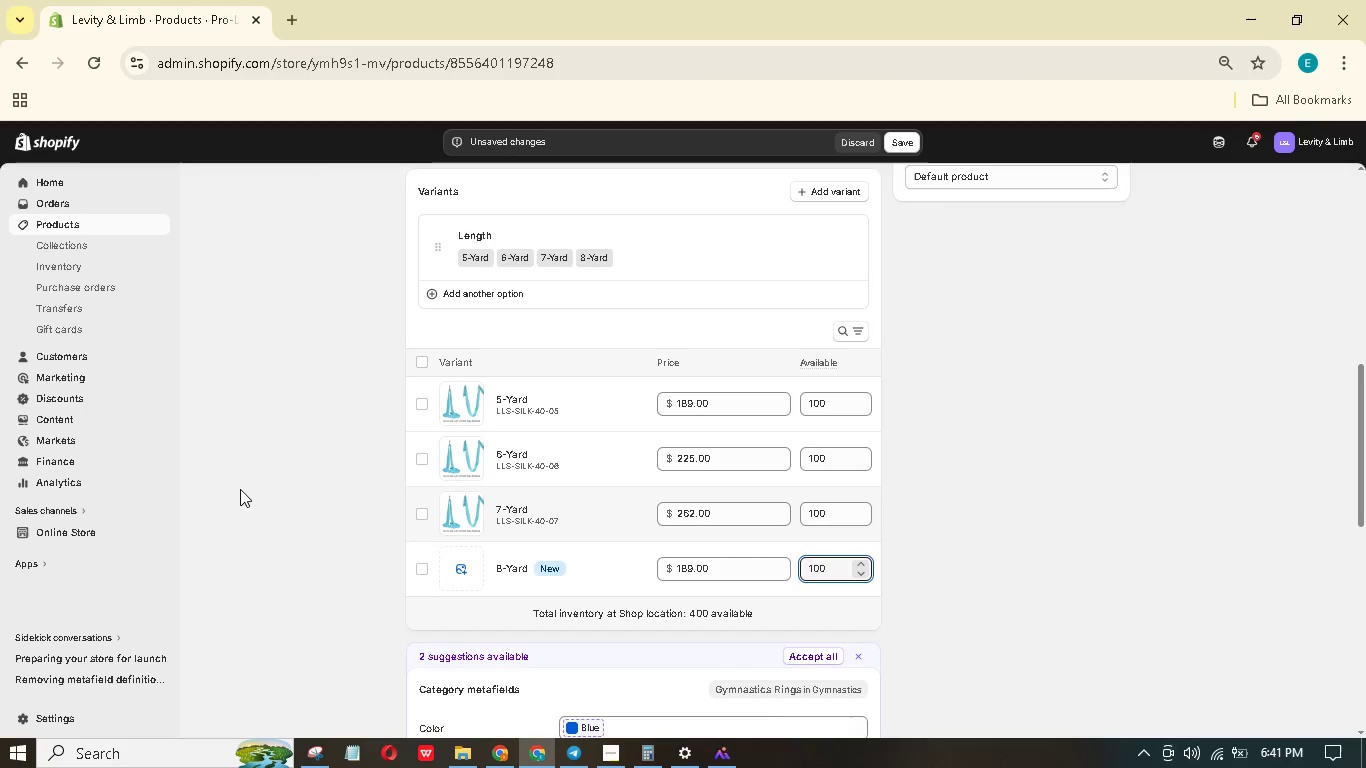 
left_click([1010, 656])
 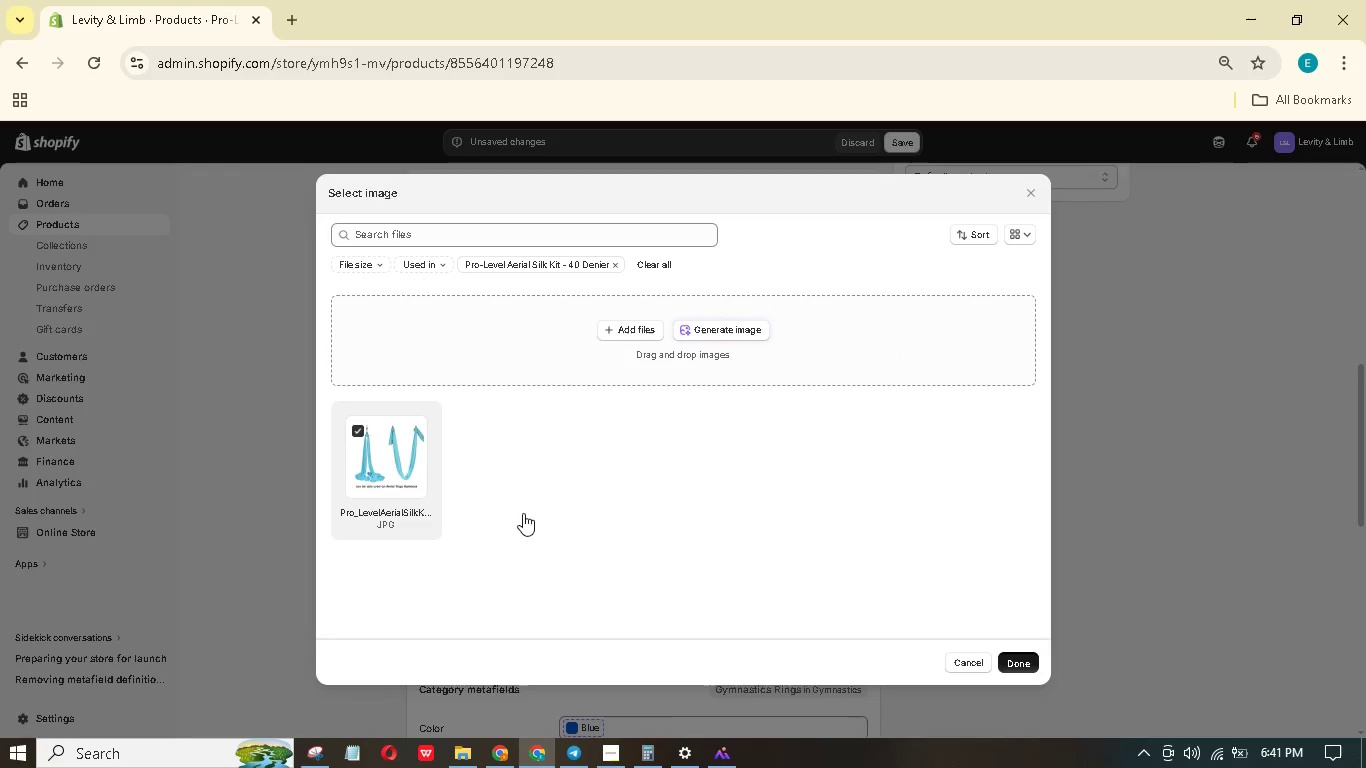 
mouse_move([553, 525])
 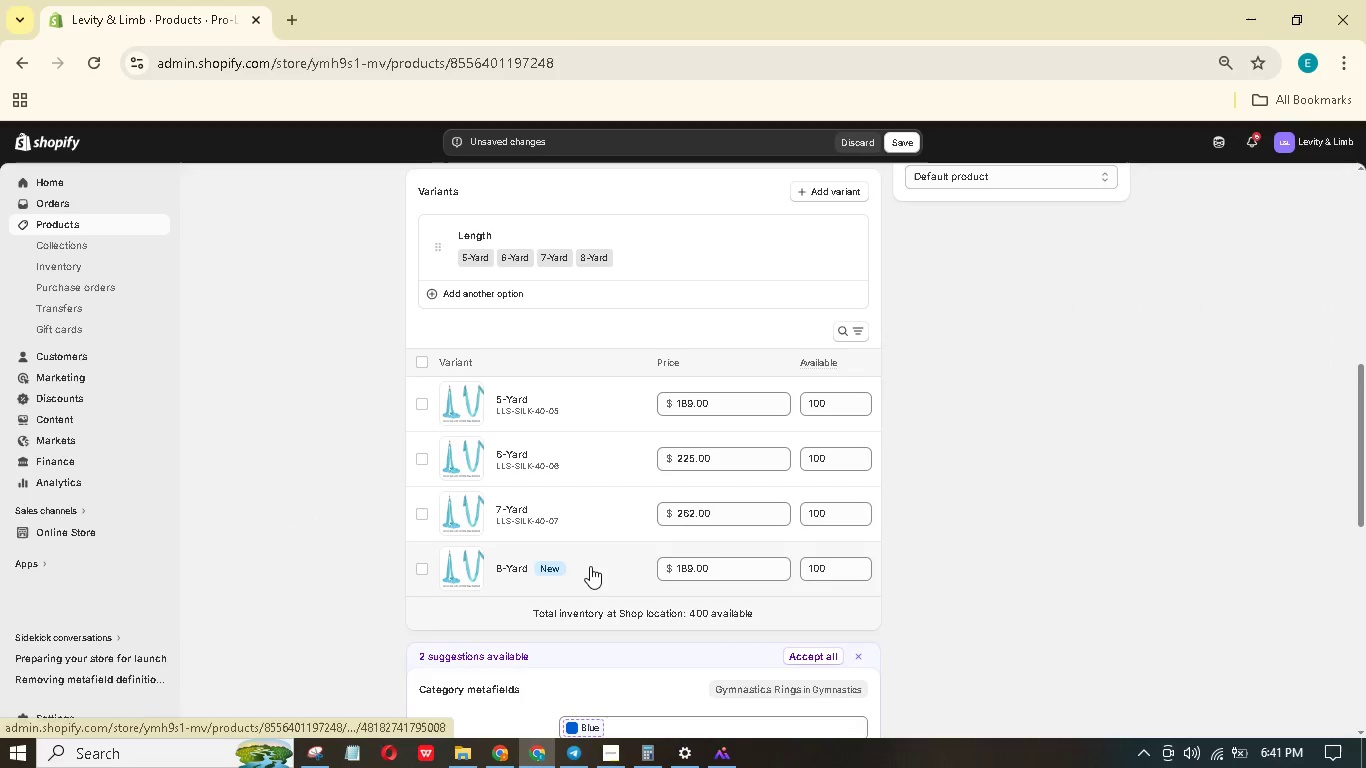 
left_click([590, 566])
 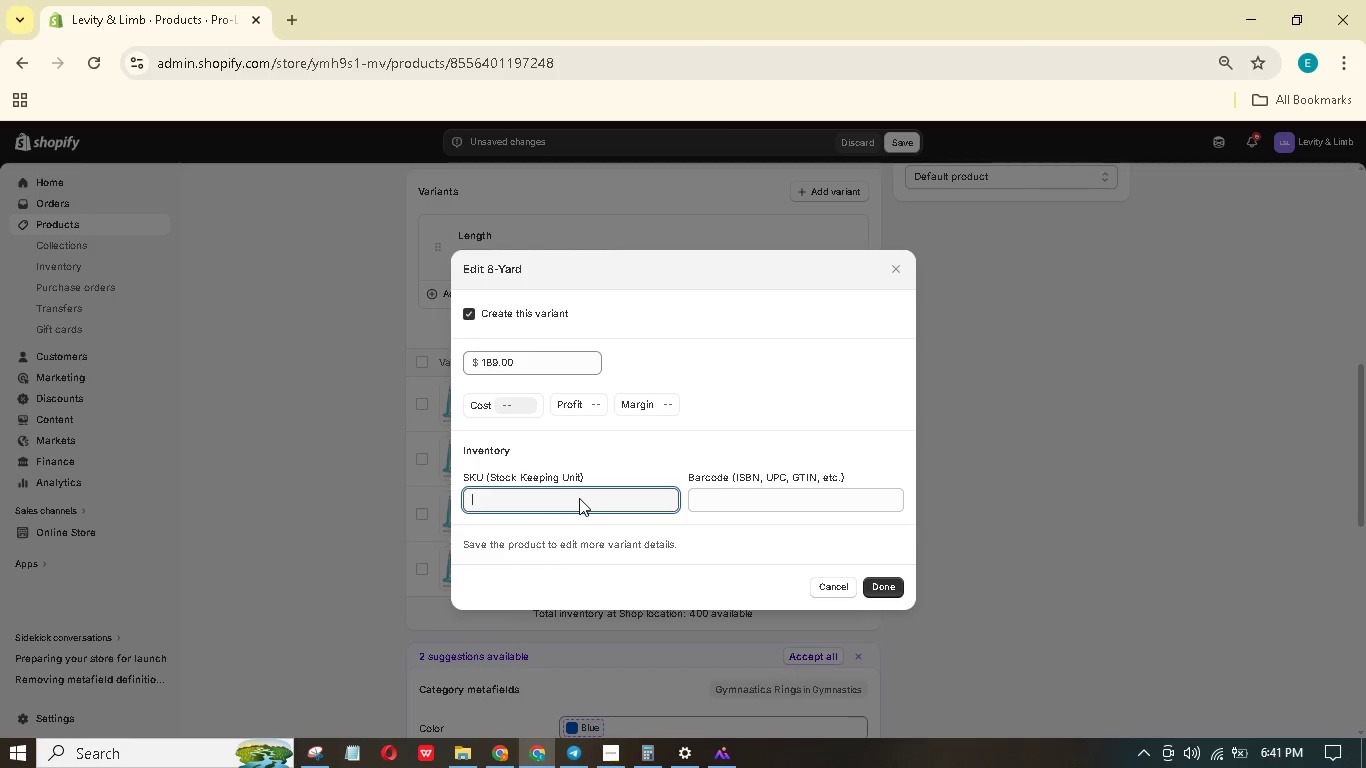 
type(LLS-SILK-)
 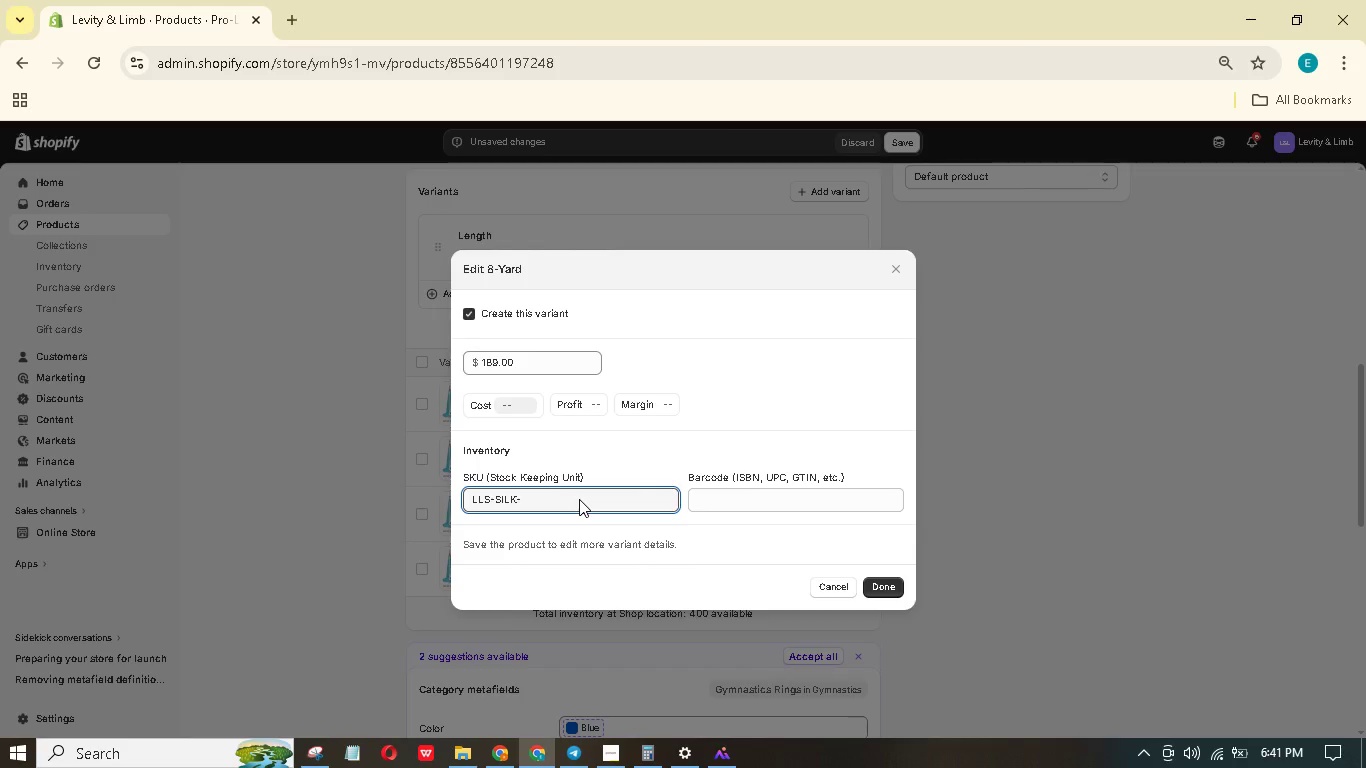 
type(40-8)
 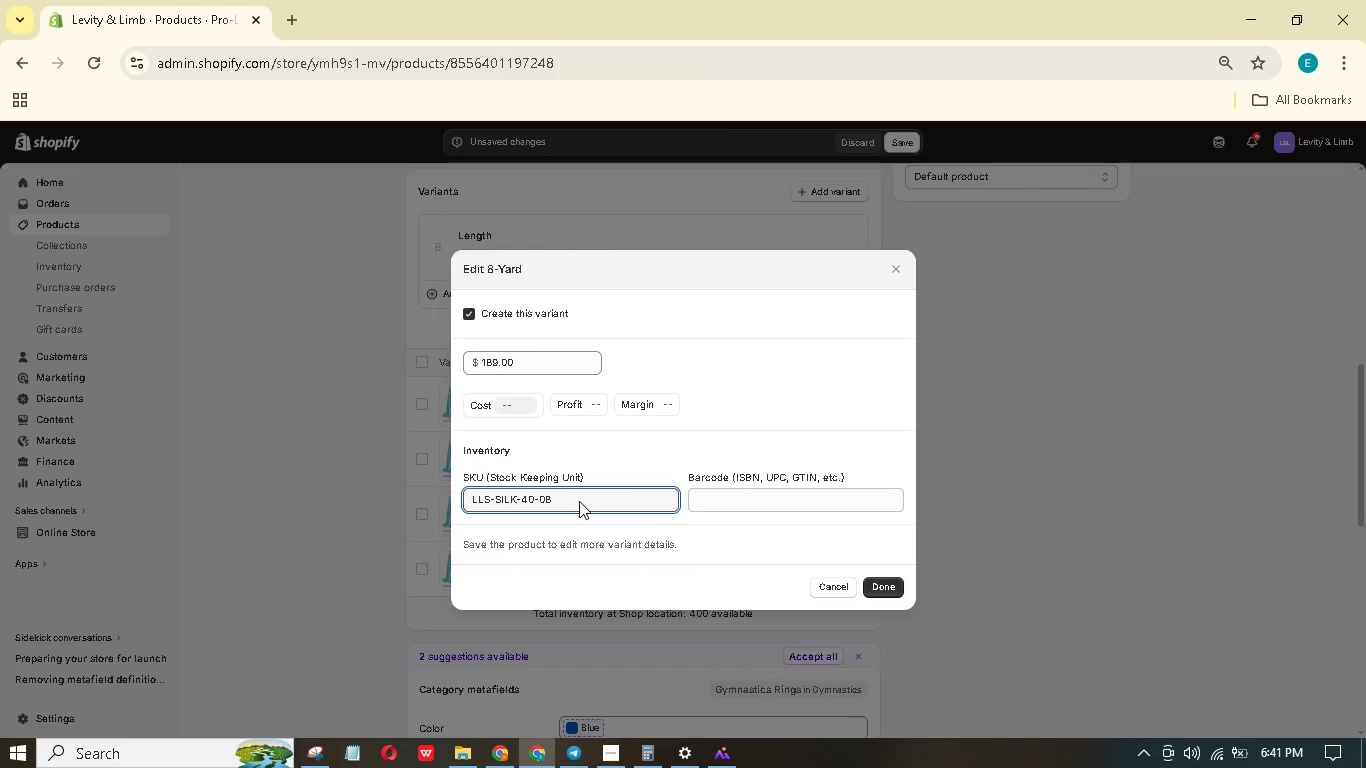 
hold_key(key=0, duration=0.31)
 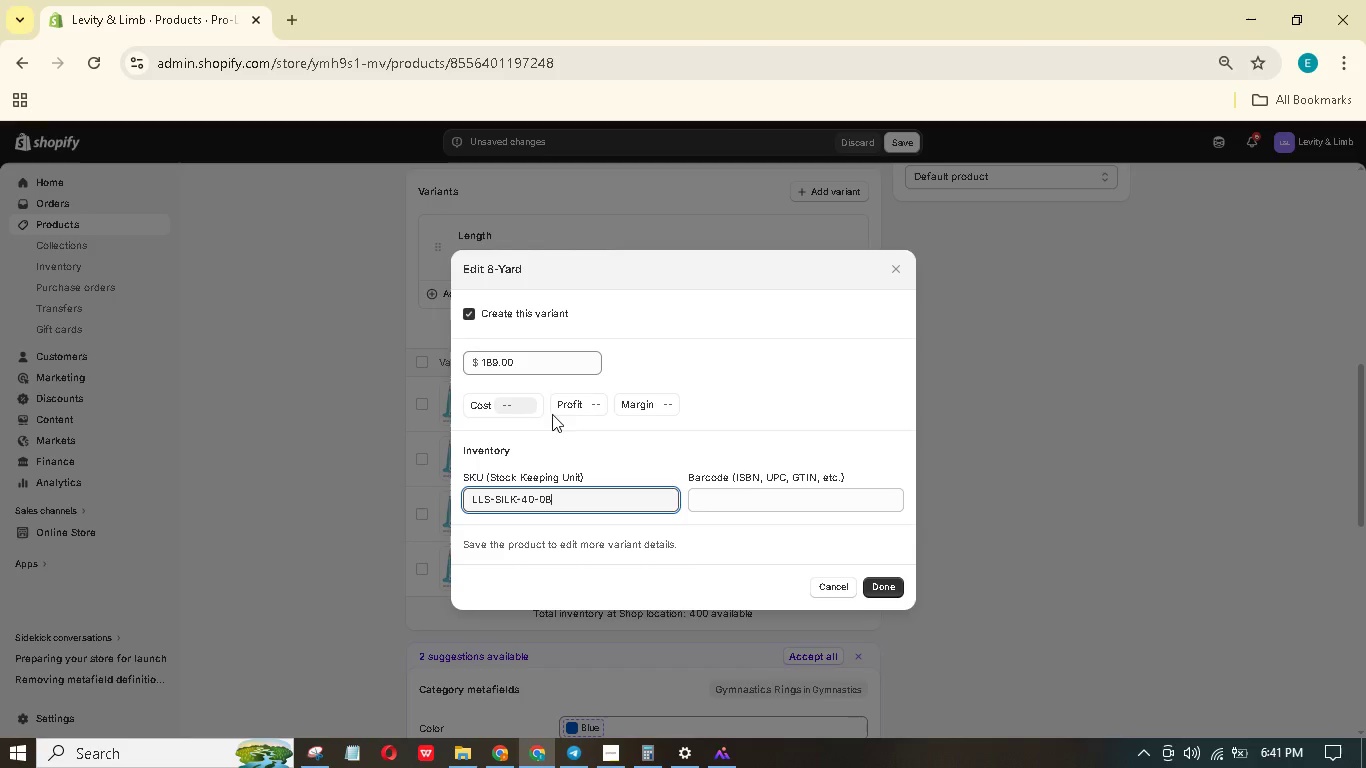 
left_click([889, 587])
 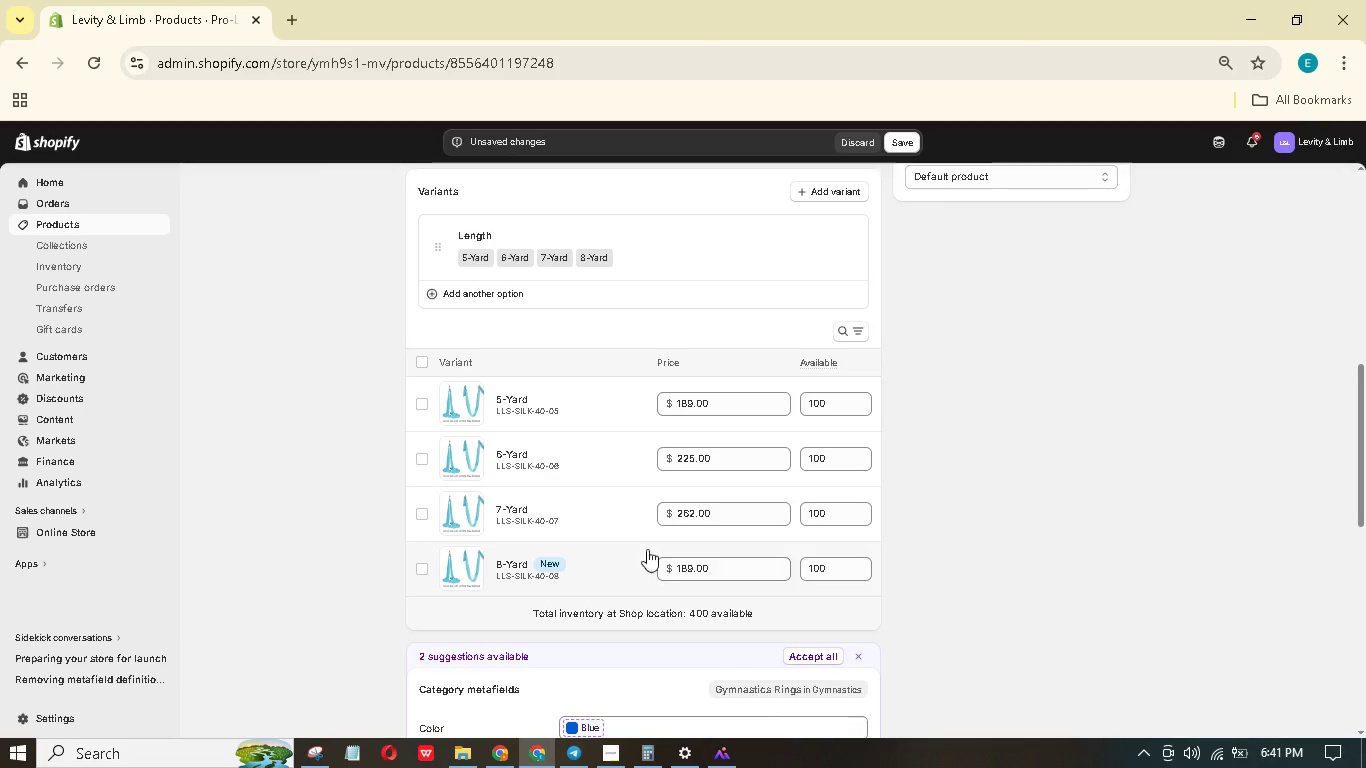 
left_click([614, 529])
 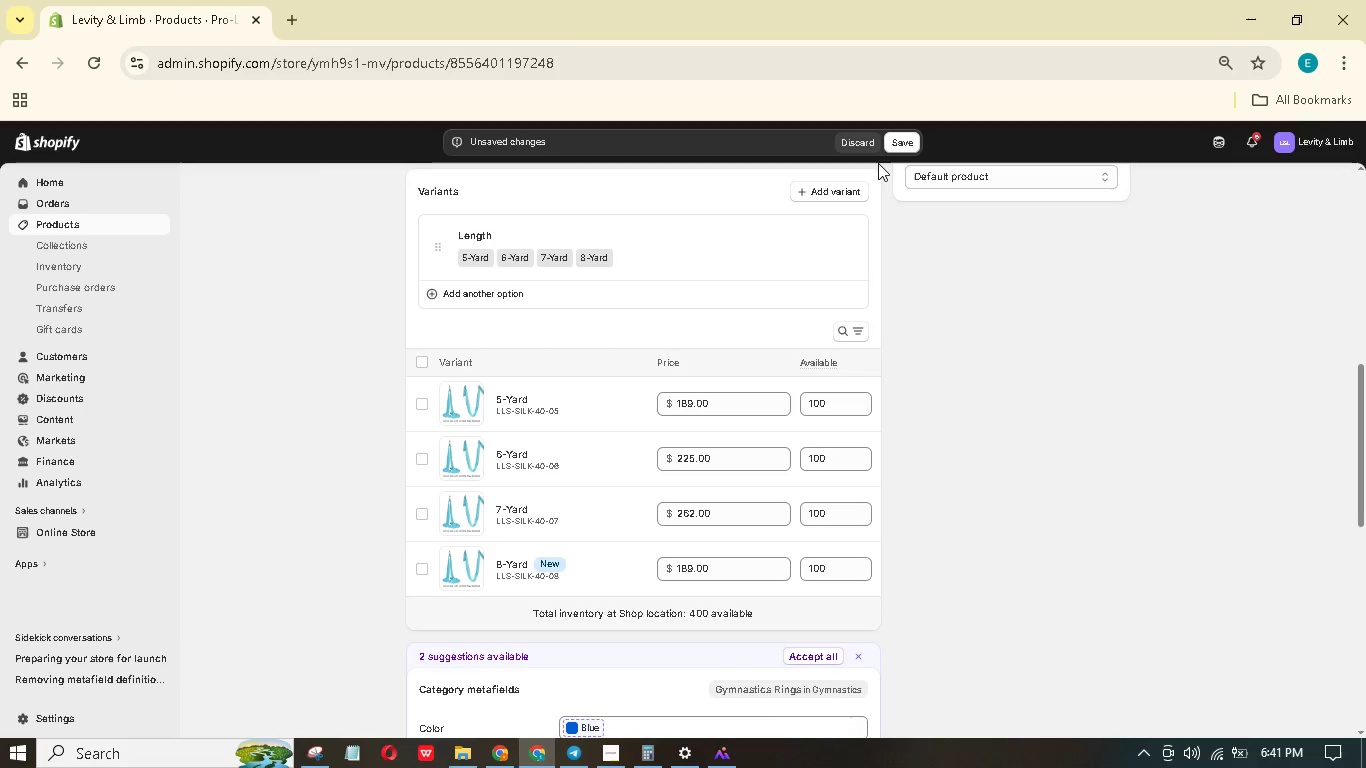 
scroll: coordinate [829, 282], scroll_direction: down, amount: 7.0
 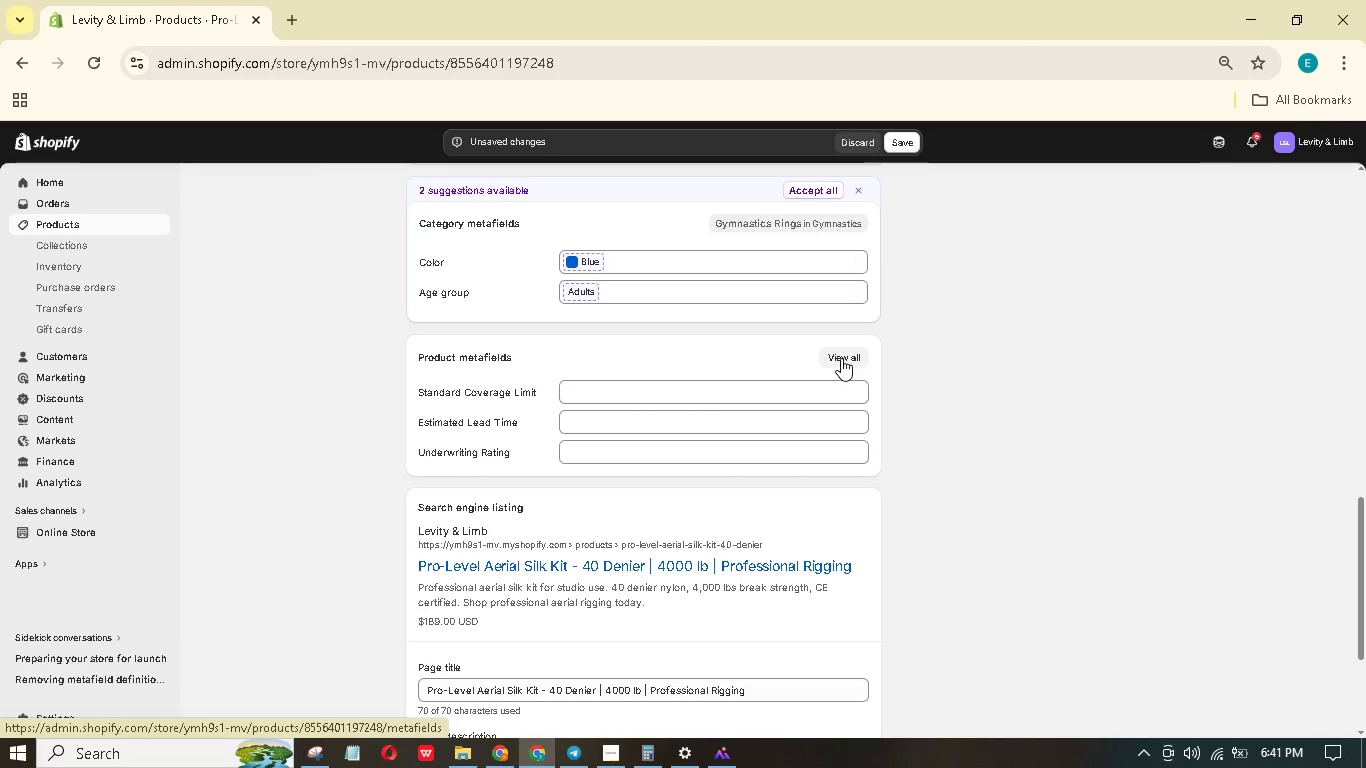 
left_click([841, 358])
 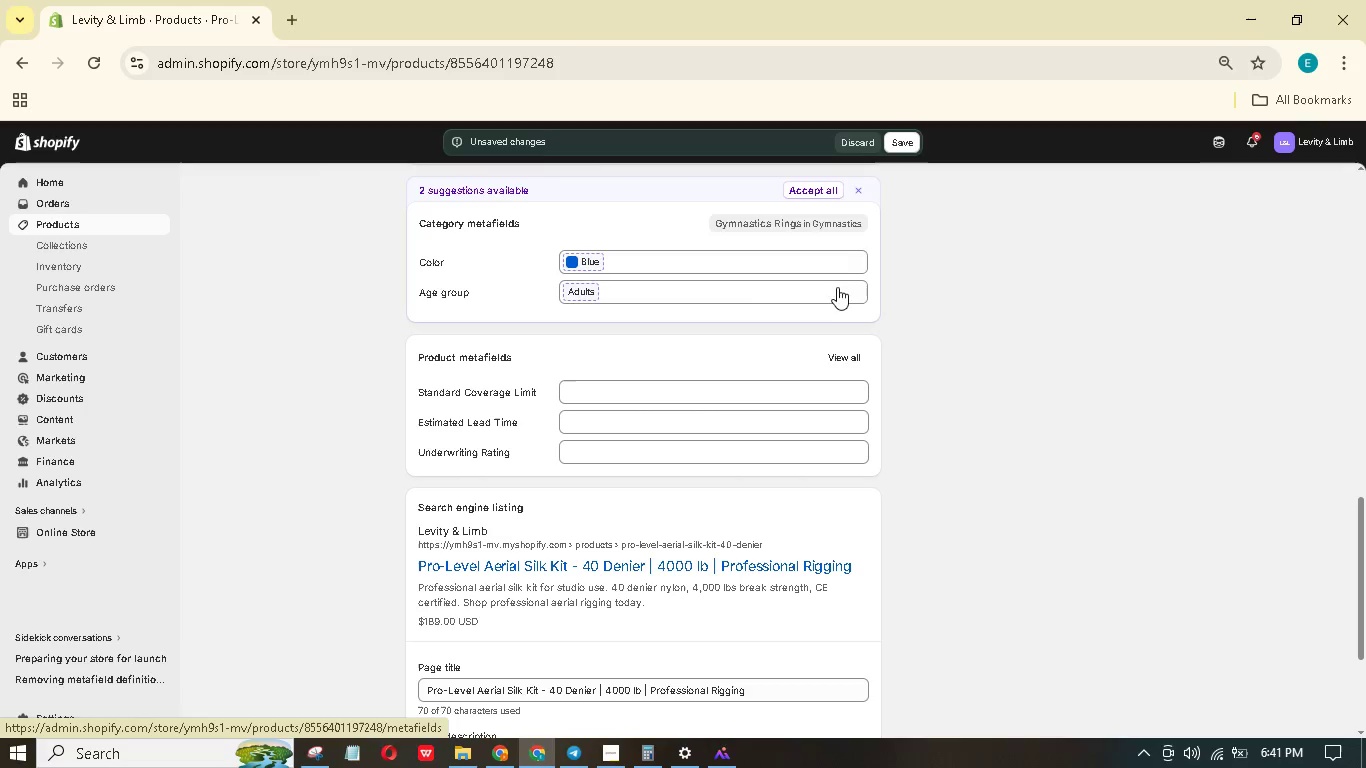 
scroll: coordinate [894, 352], scroll_direction: down, amount: 10.0
 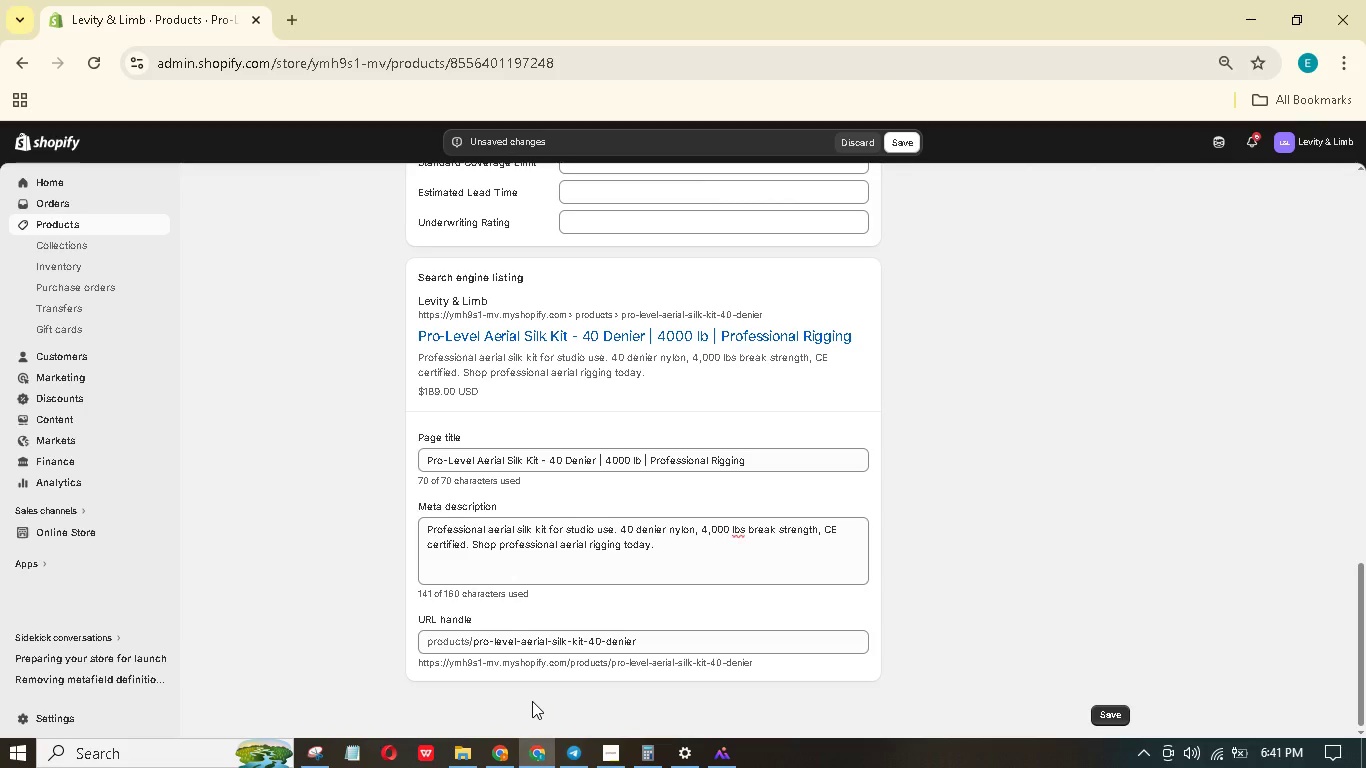 
wait(15.32)
 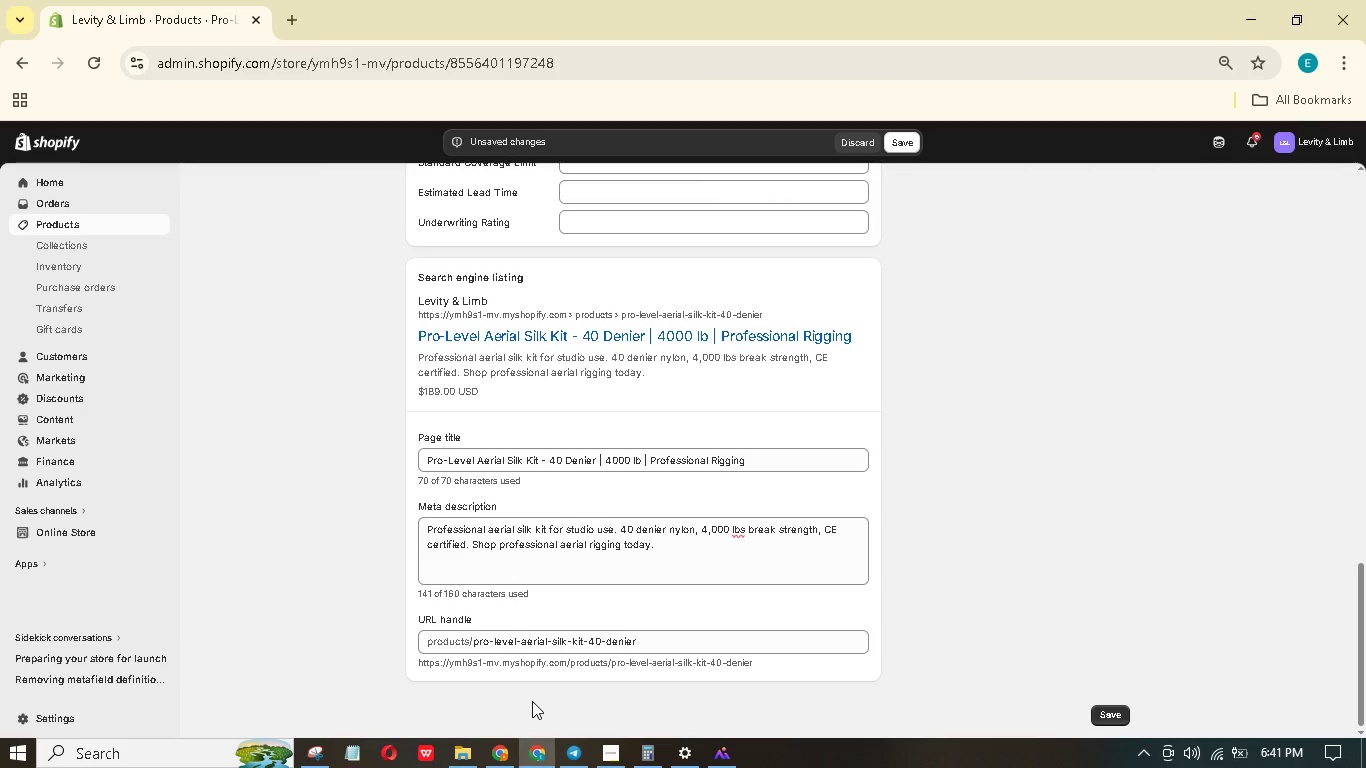 
scroll: coordinate [699, 617], scroll_direction: up, amount: 12.0
 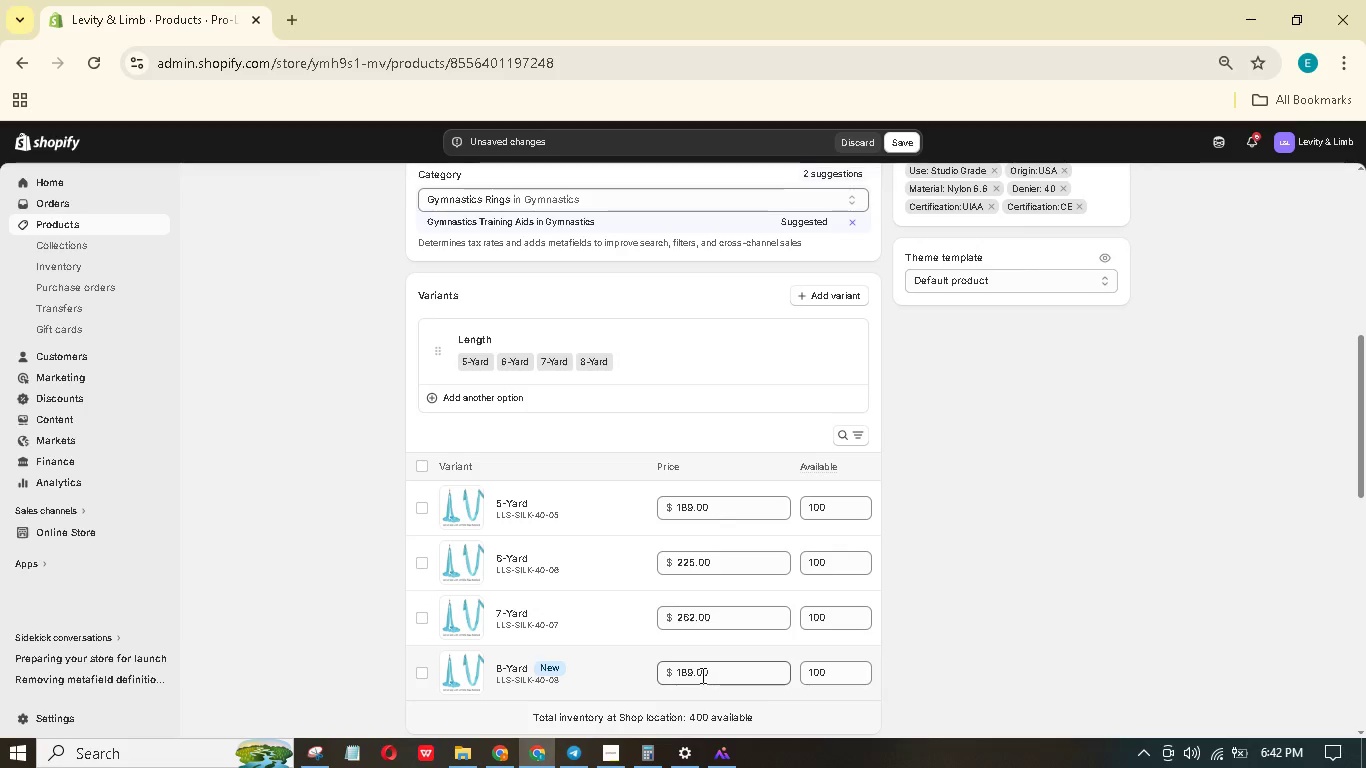 
wait(5.81)
 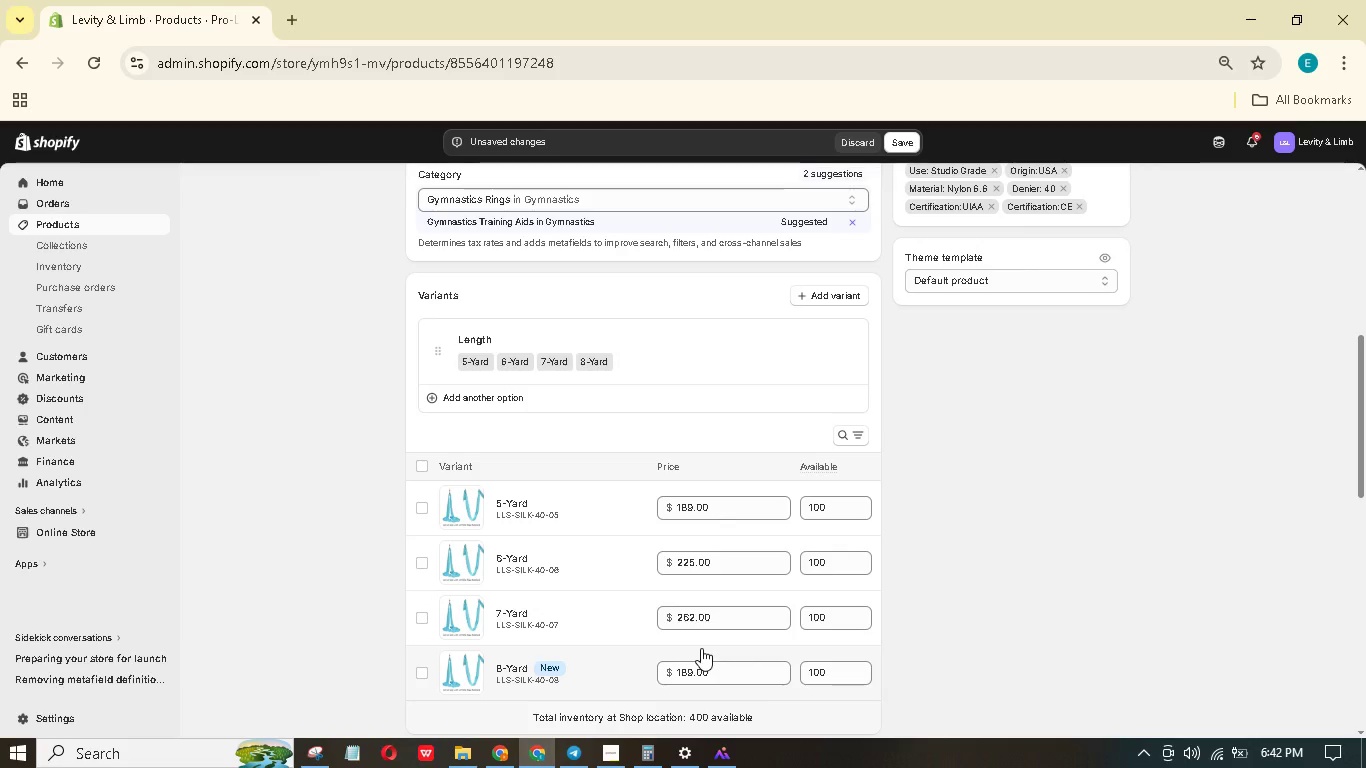 
left_click_drag(start_coordinate=[689, 670], to_coordinate=[674, 663])
 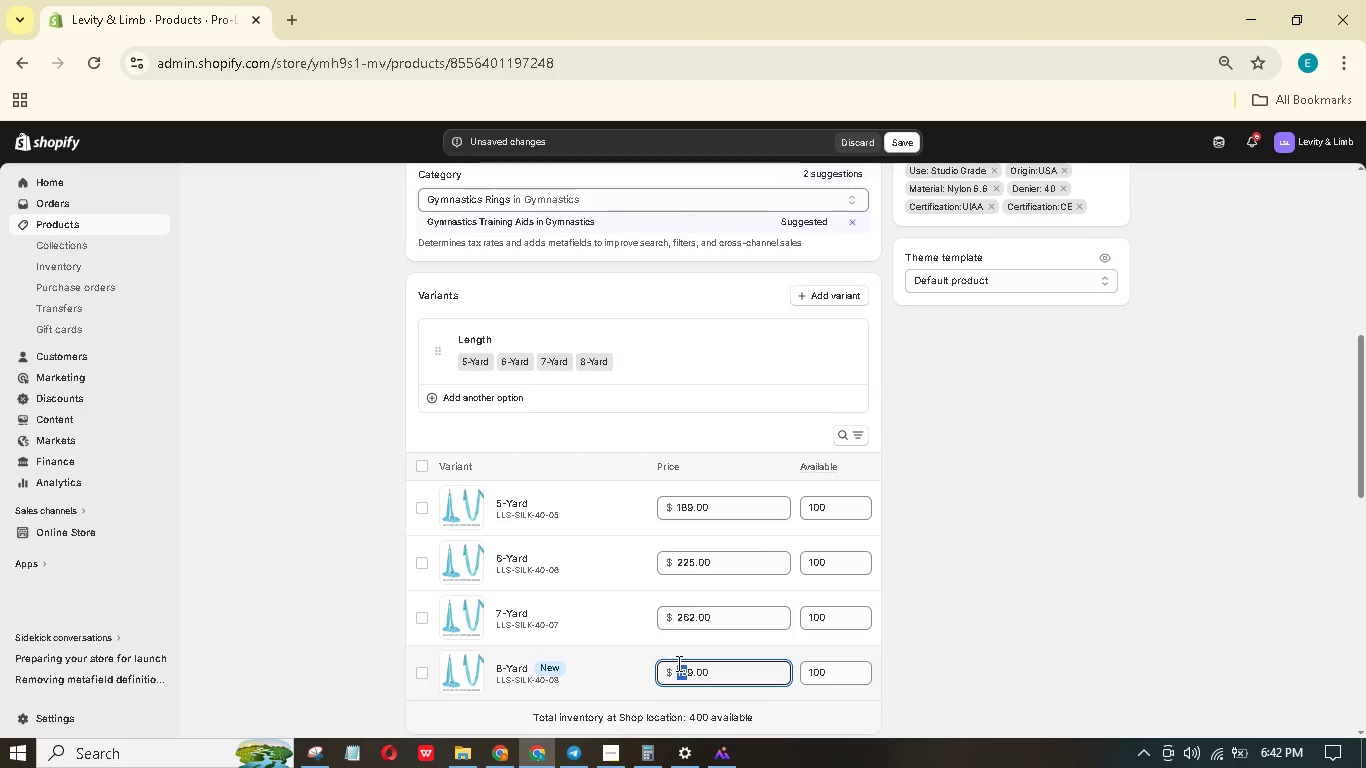 
key(Numpad2)
 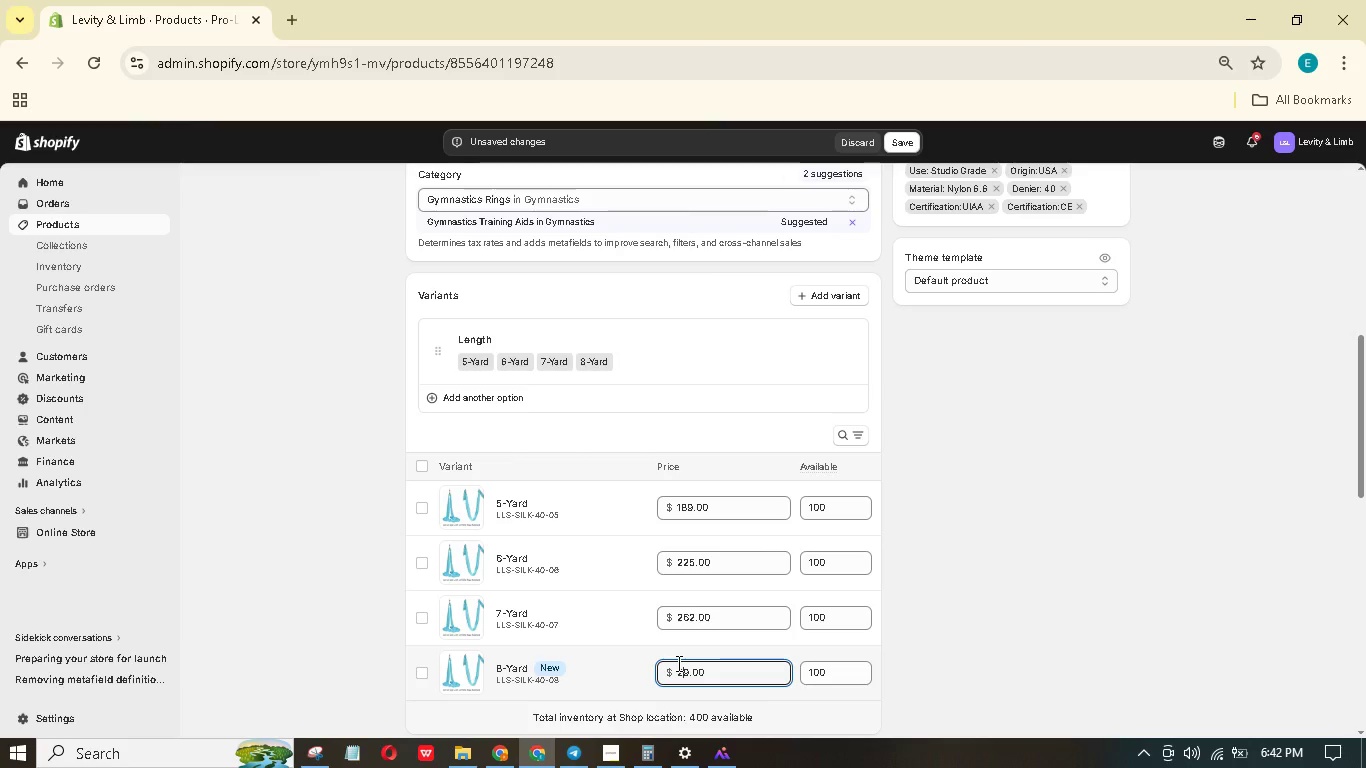 
key(Numpad9)
 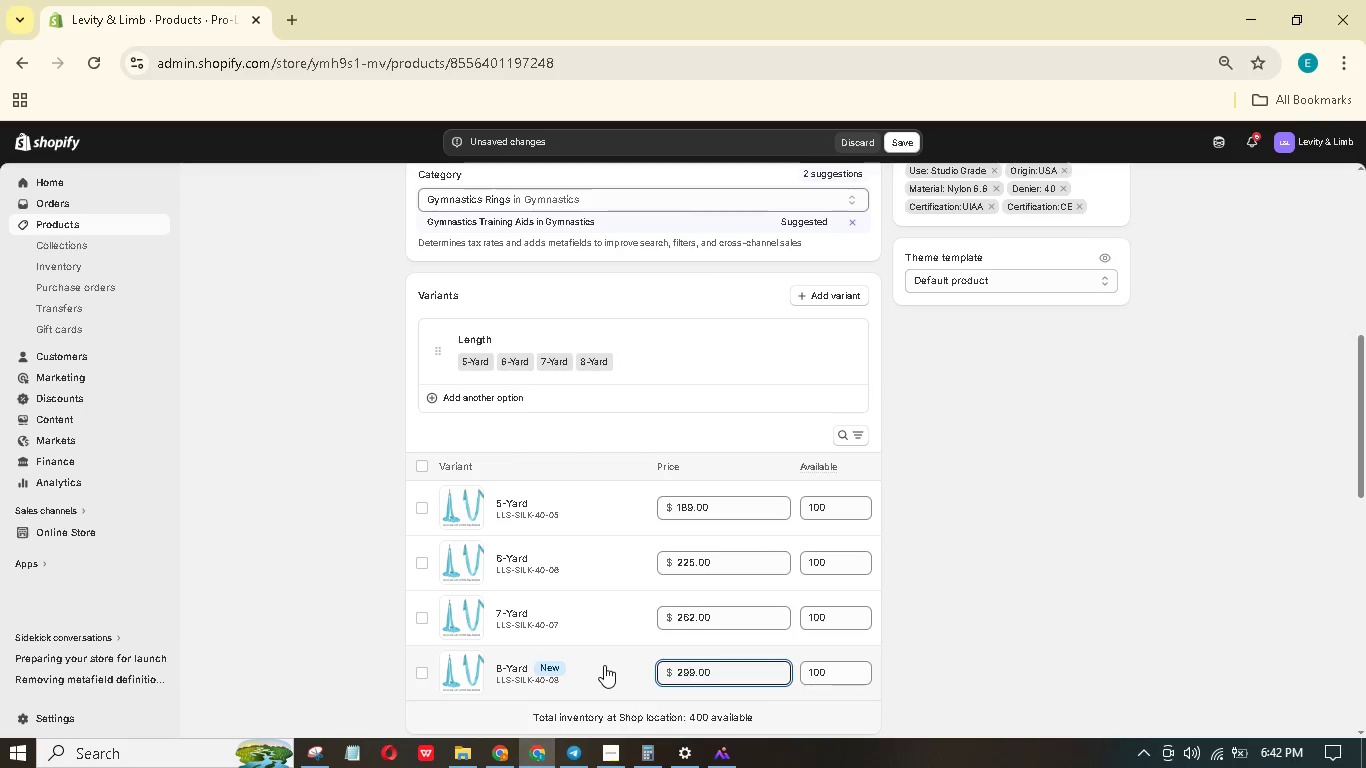 
left_click([604, 665])
 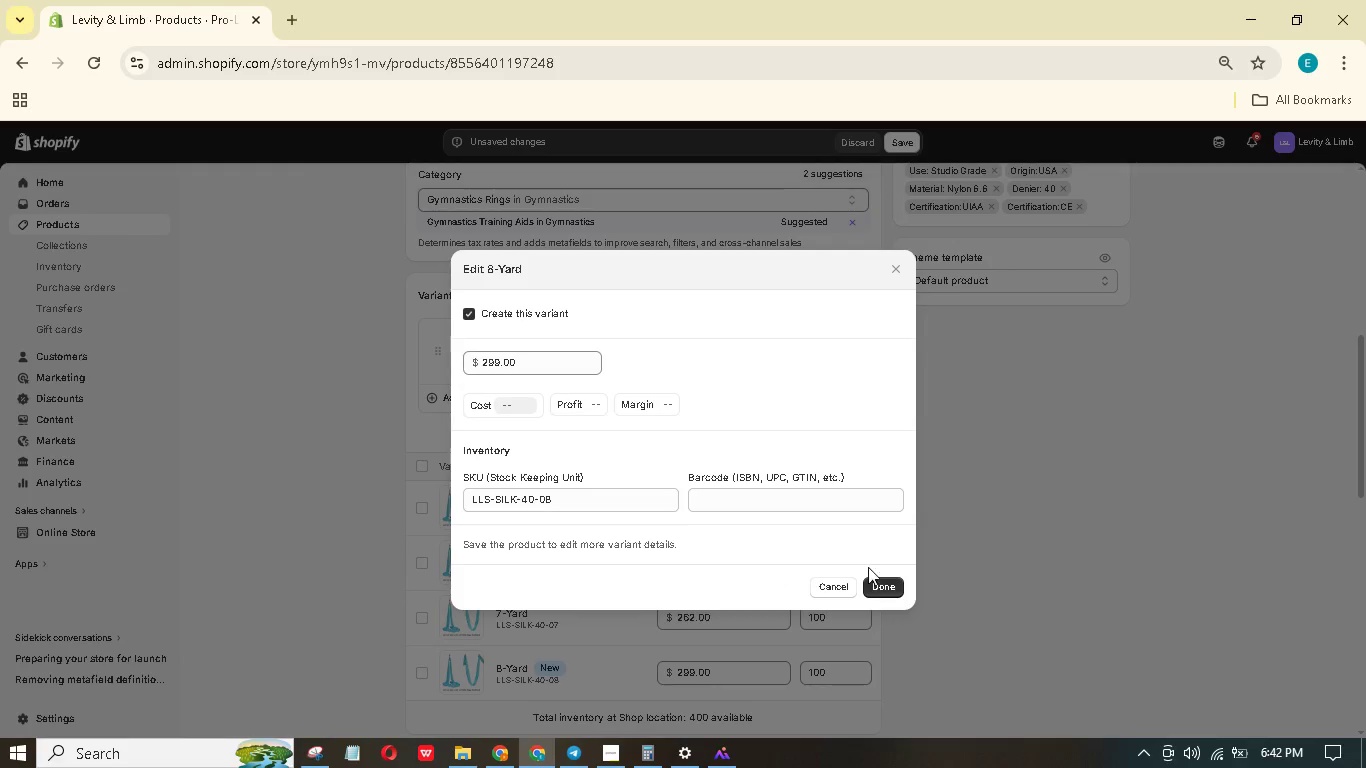 
left_click([889, 584])
 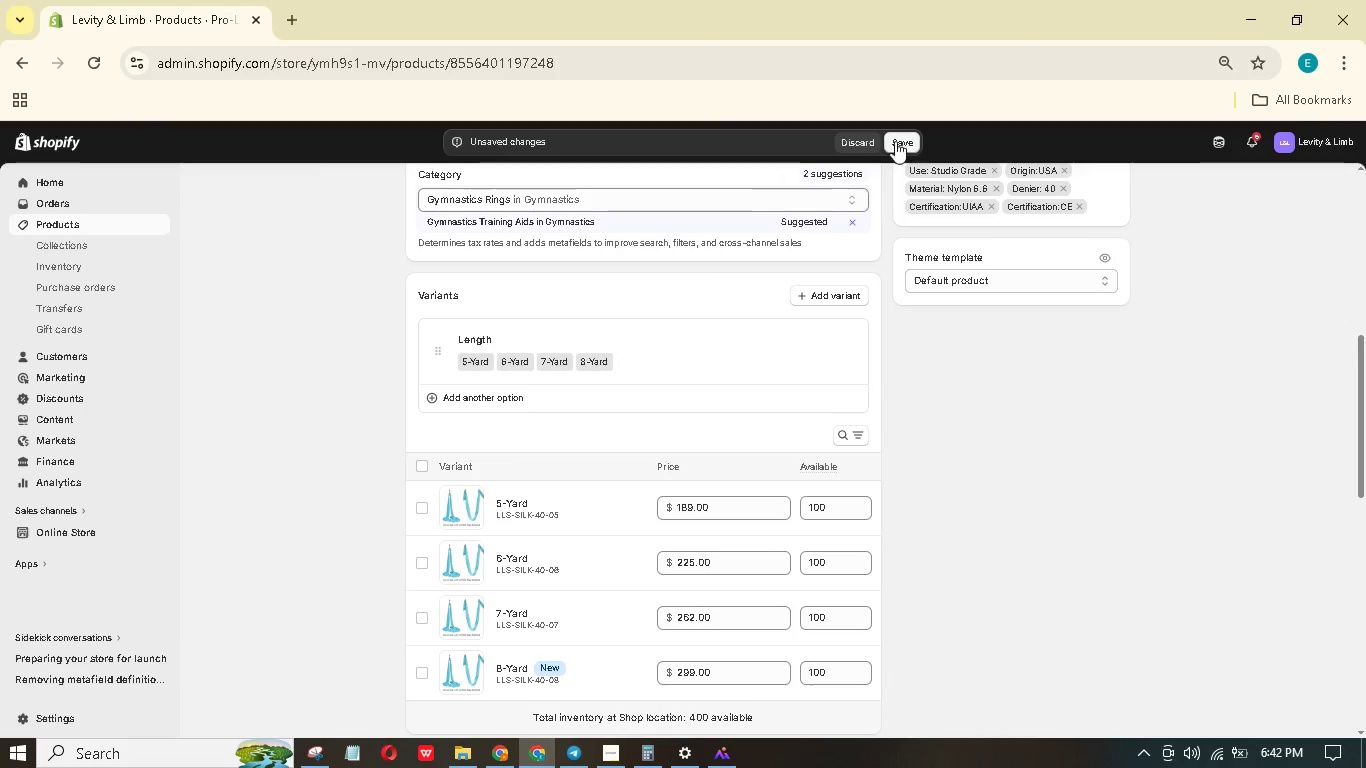 
left_click([895, 141])
 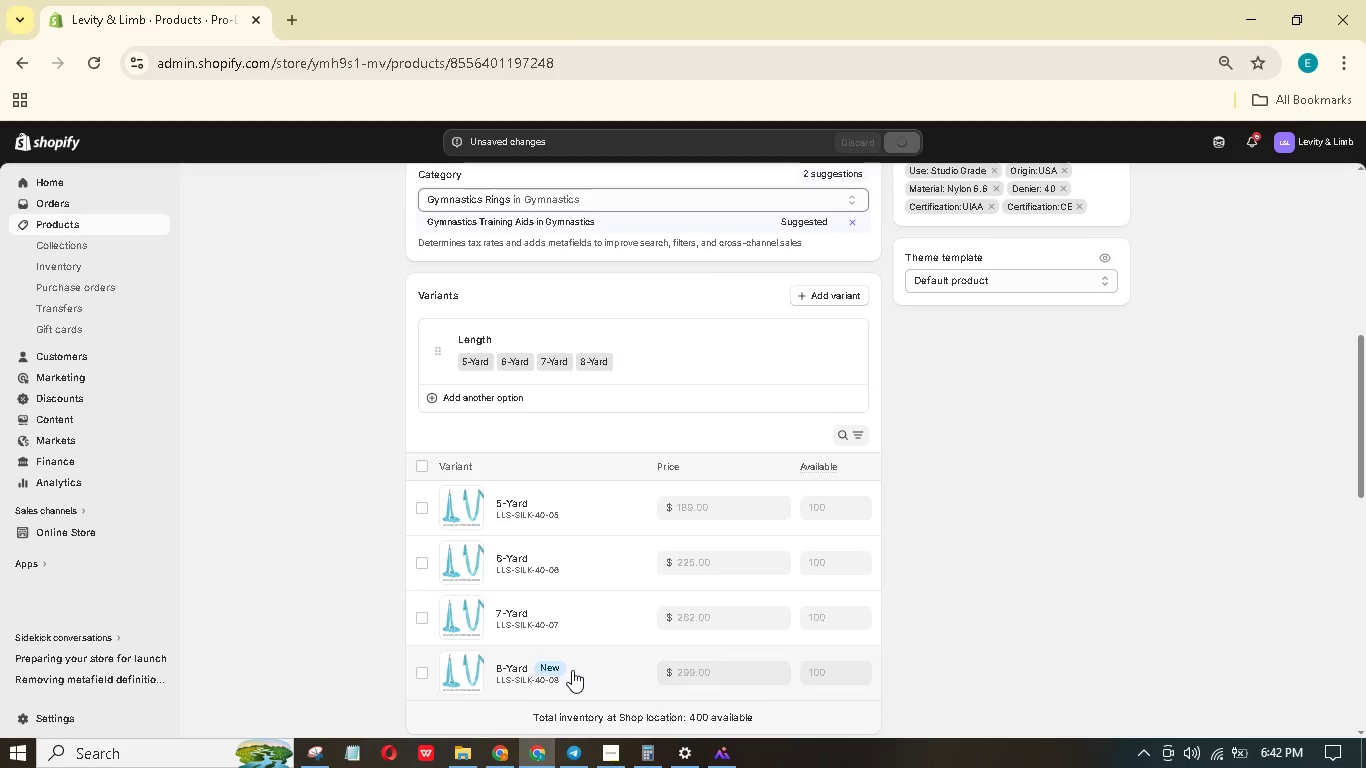 
double_click([571, 671])
 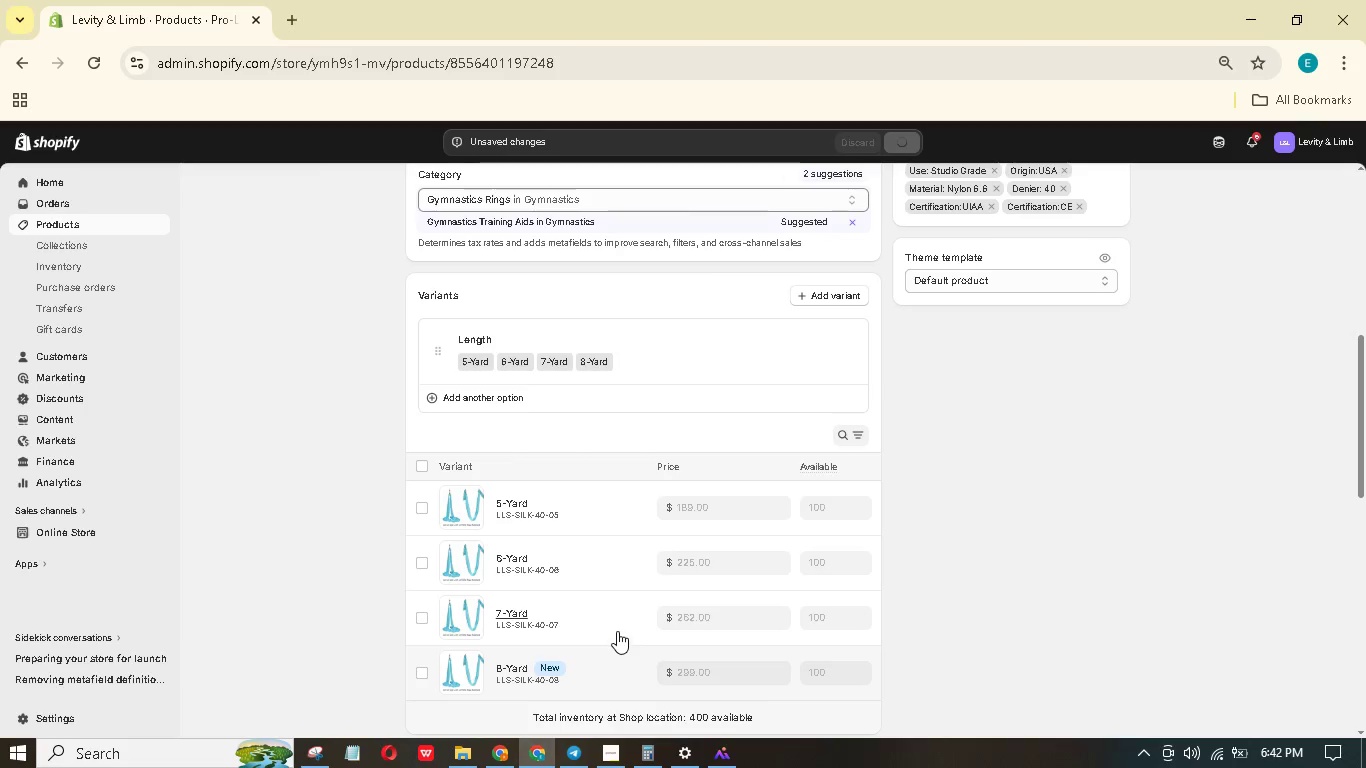 
wait(8.09)
 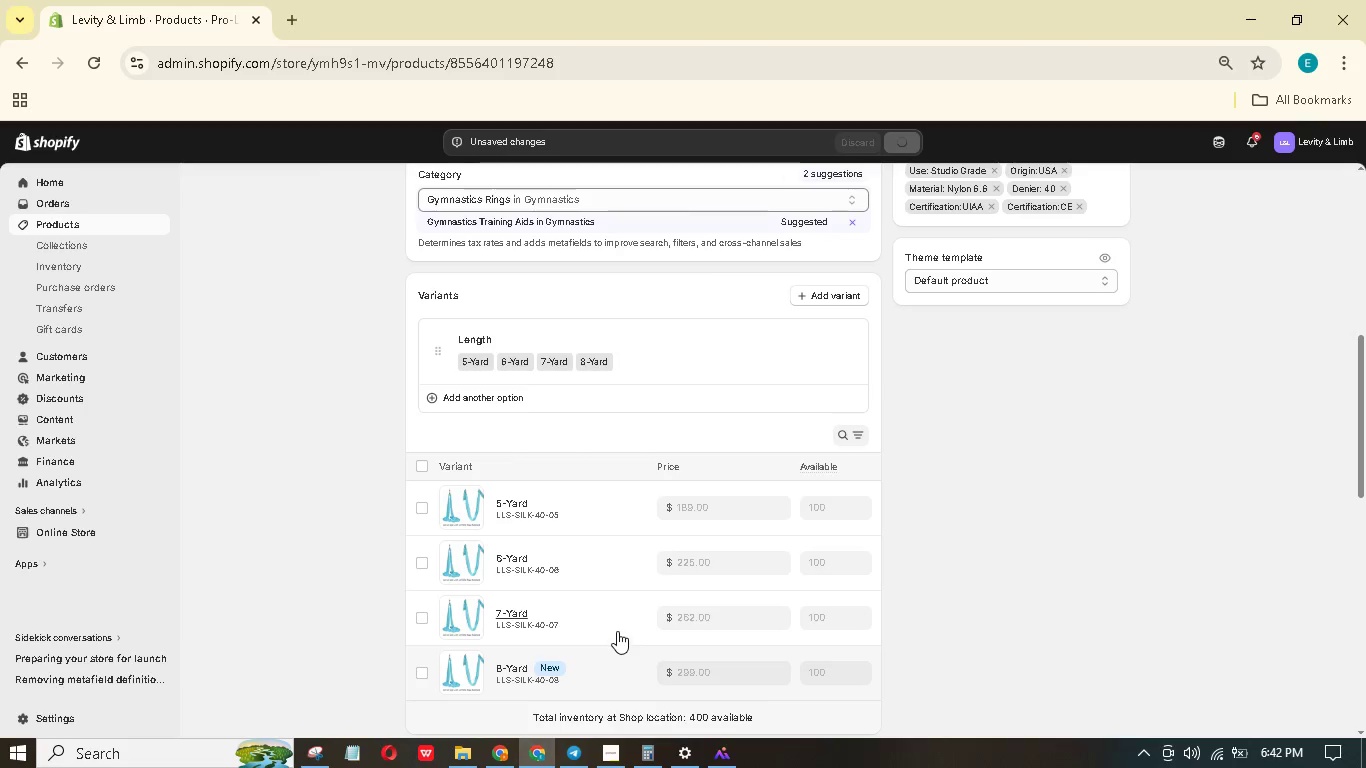 
left_click([607, 665])
 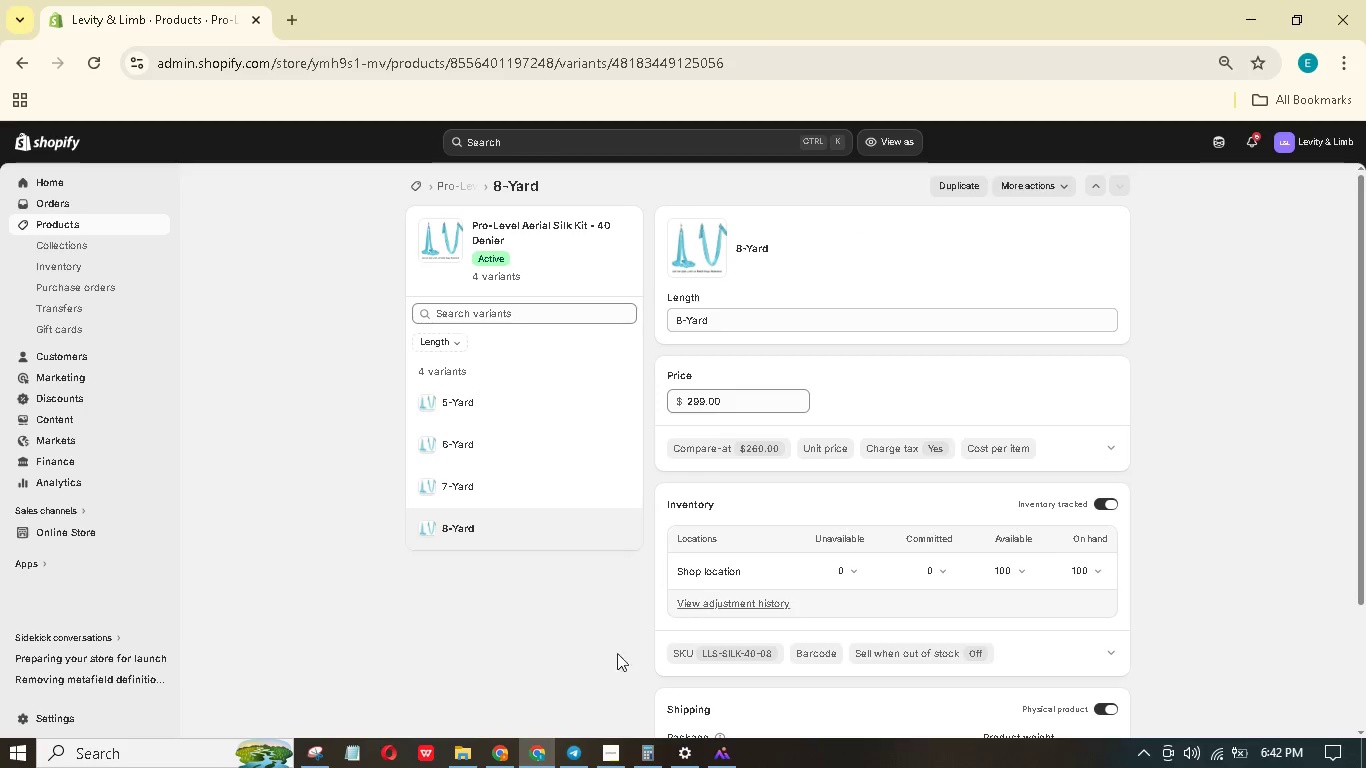 
wait(9.65)
 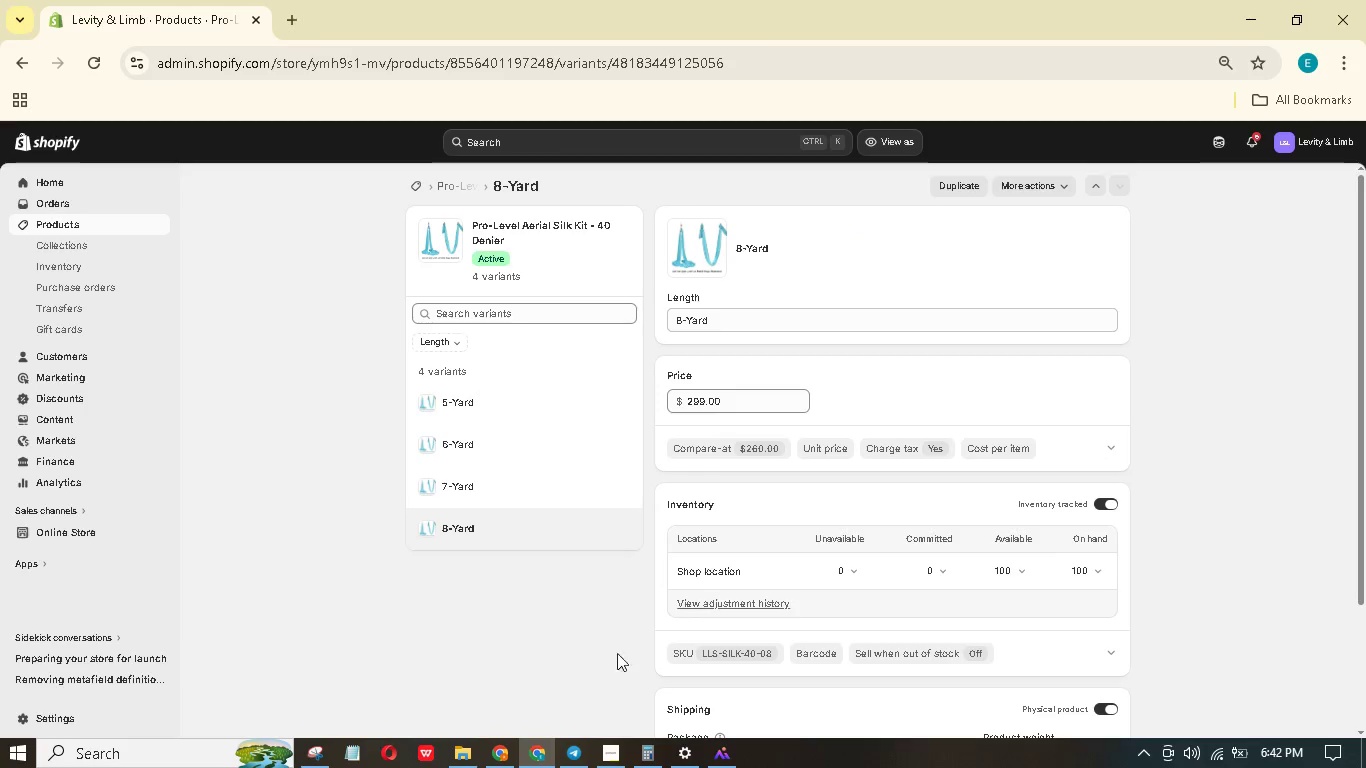 
mouse_move([751, 489])
 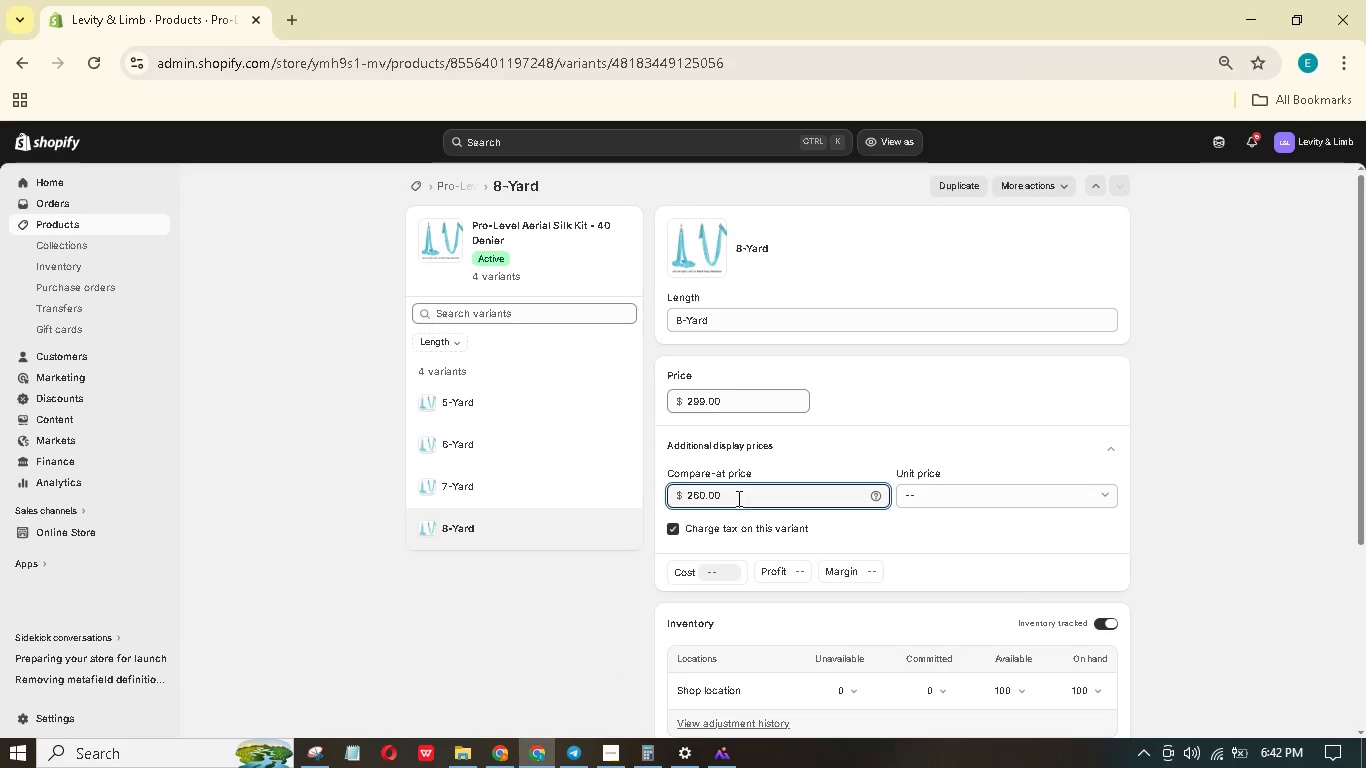 
left_click_drag(start_coordinate=[736, 498], to_coordinate=[685, 488])
 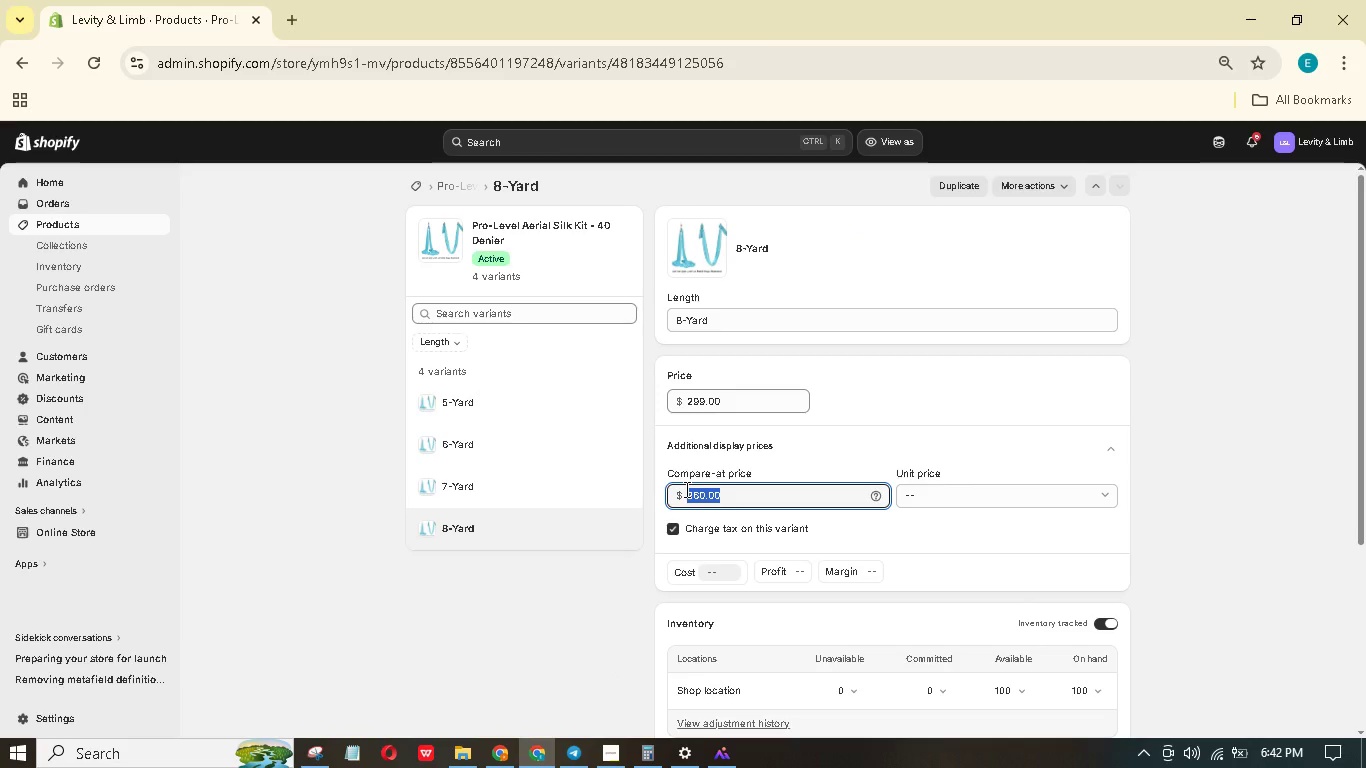 
key(Numpad3)
 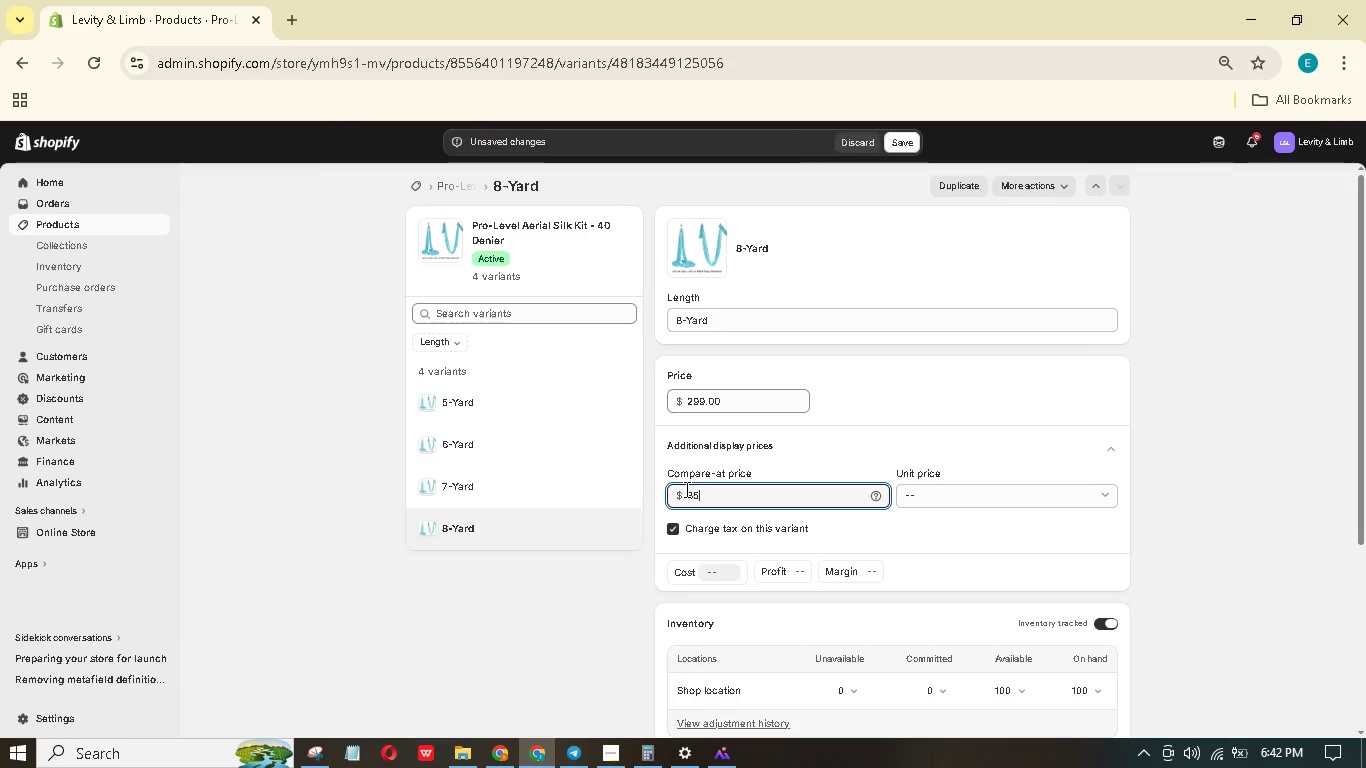 
key(Numpad5)
 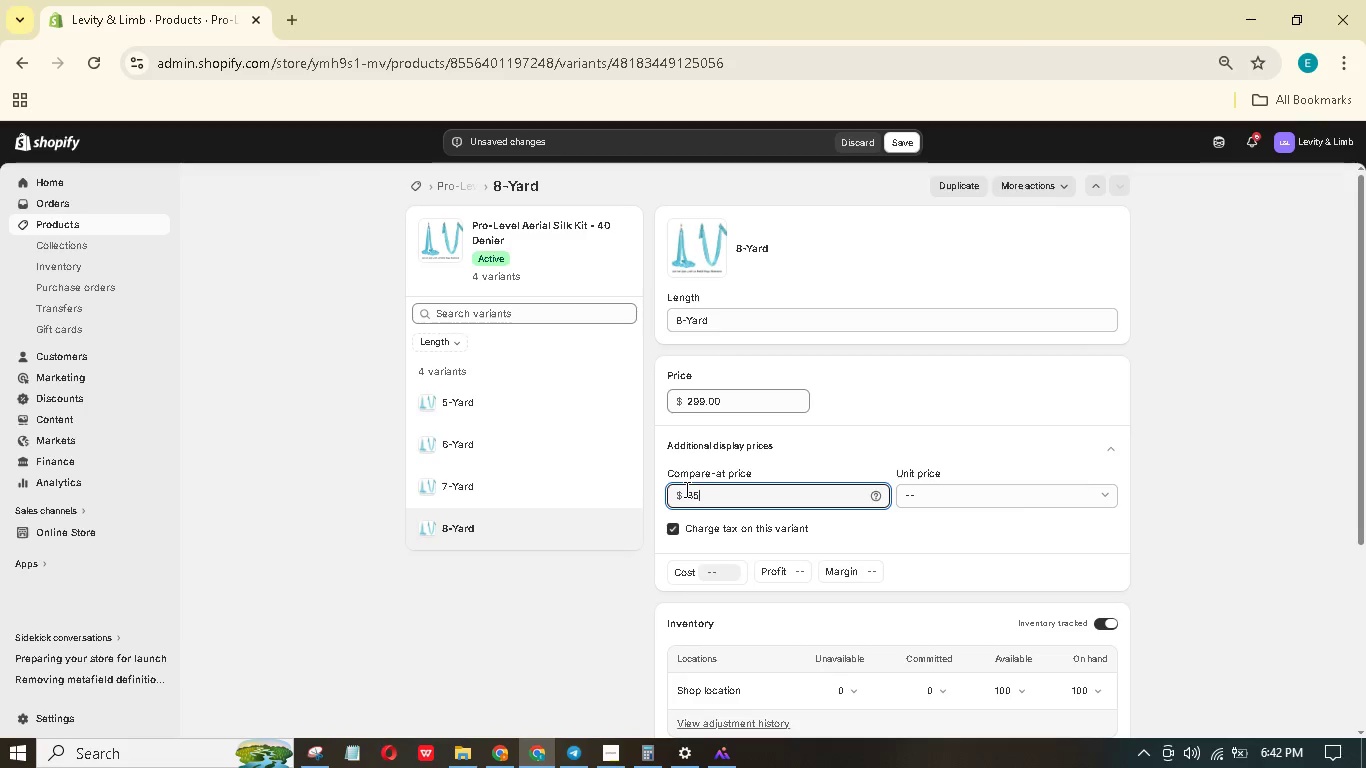 
key(Numpad9)
 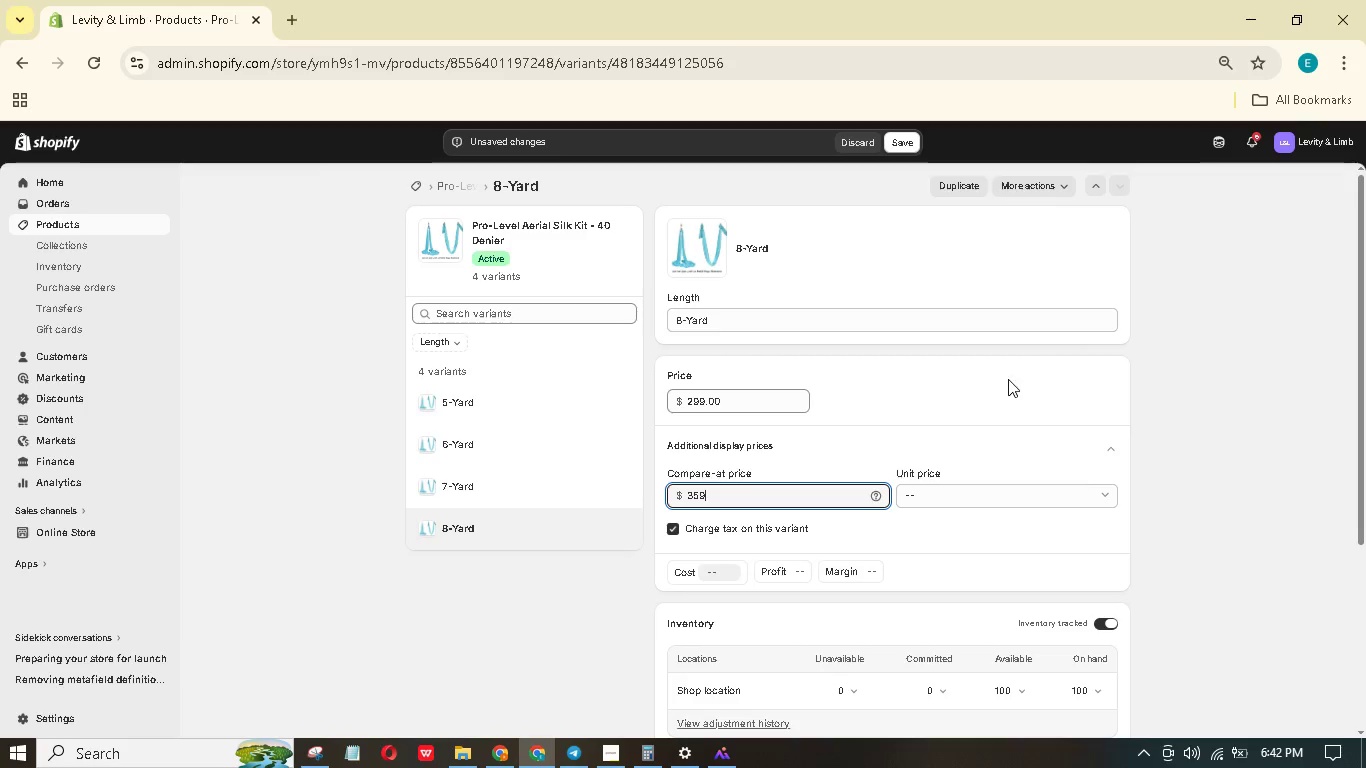 
left_click([1005, 400])
 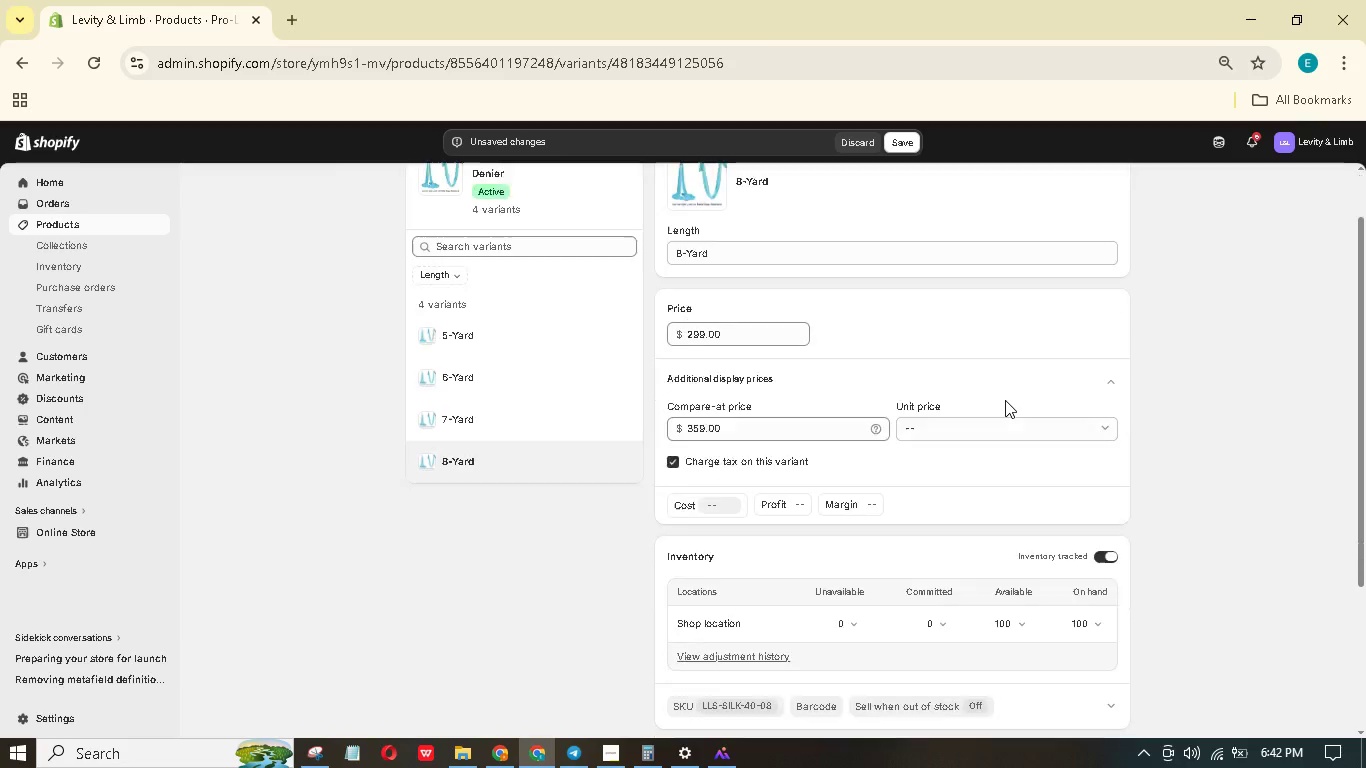 
scroll: coordinate [1008, 403], scroll_direction: down, amount: 5.0
 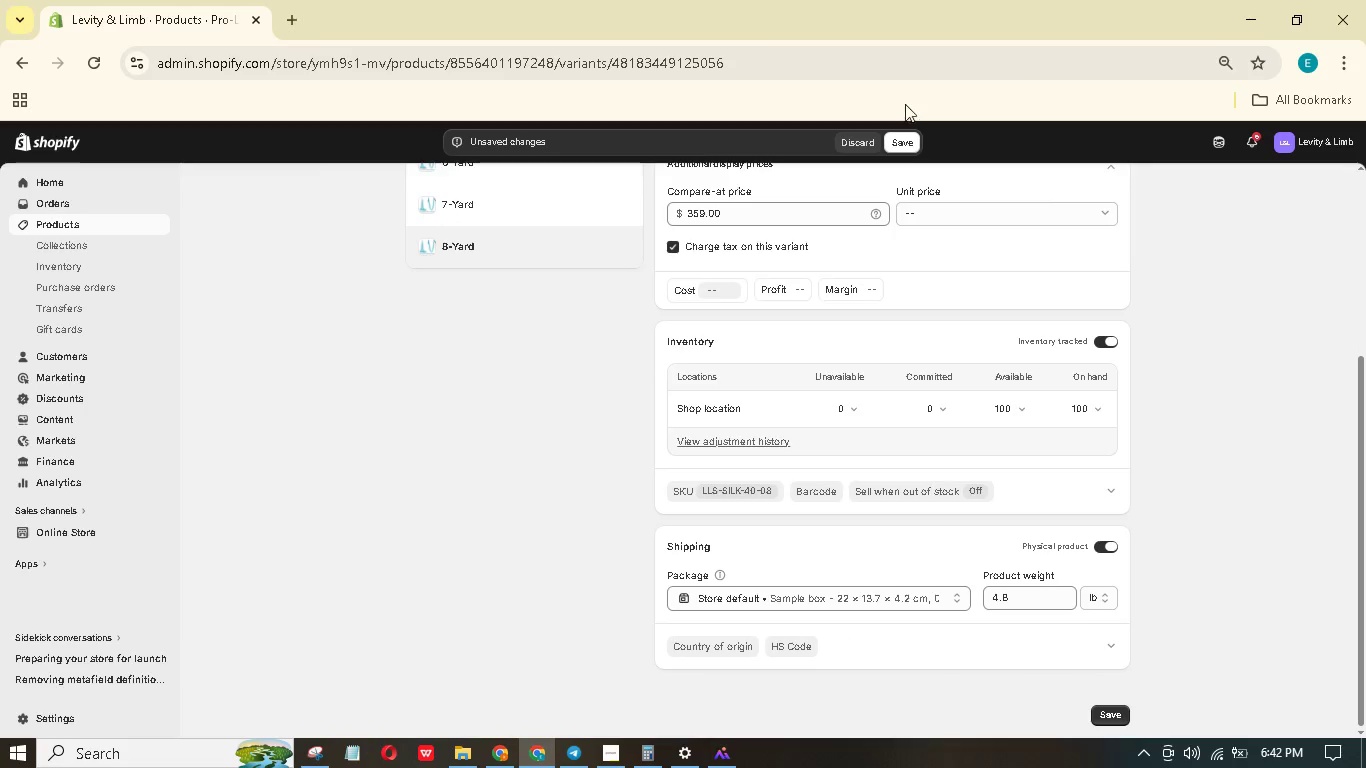 
left_click([900, 144])
 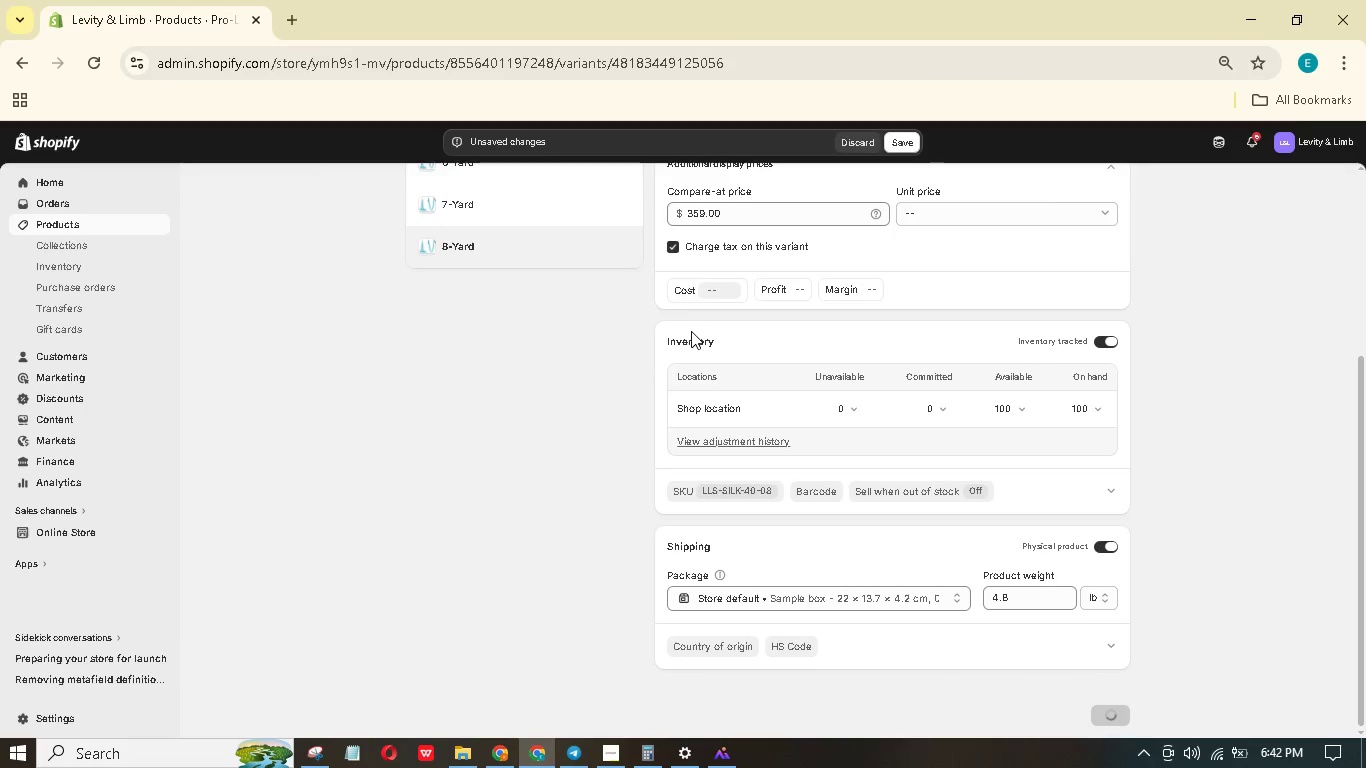 
scroll: coordinate [691, 333], scroll_direction: up, amount: 3.0
 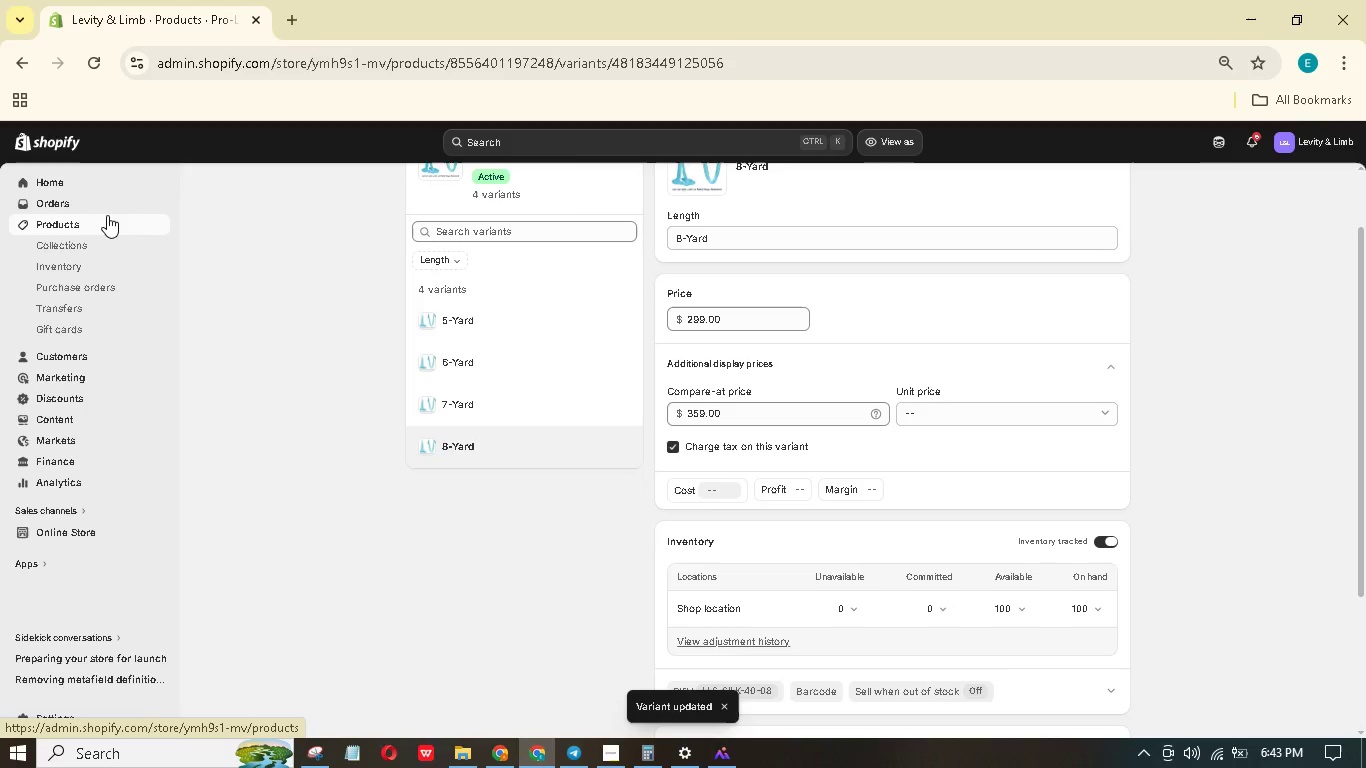 
wait(6.5)
 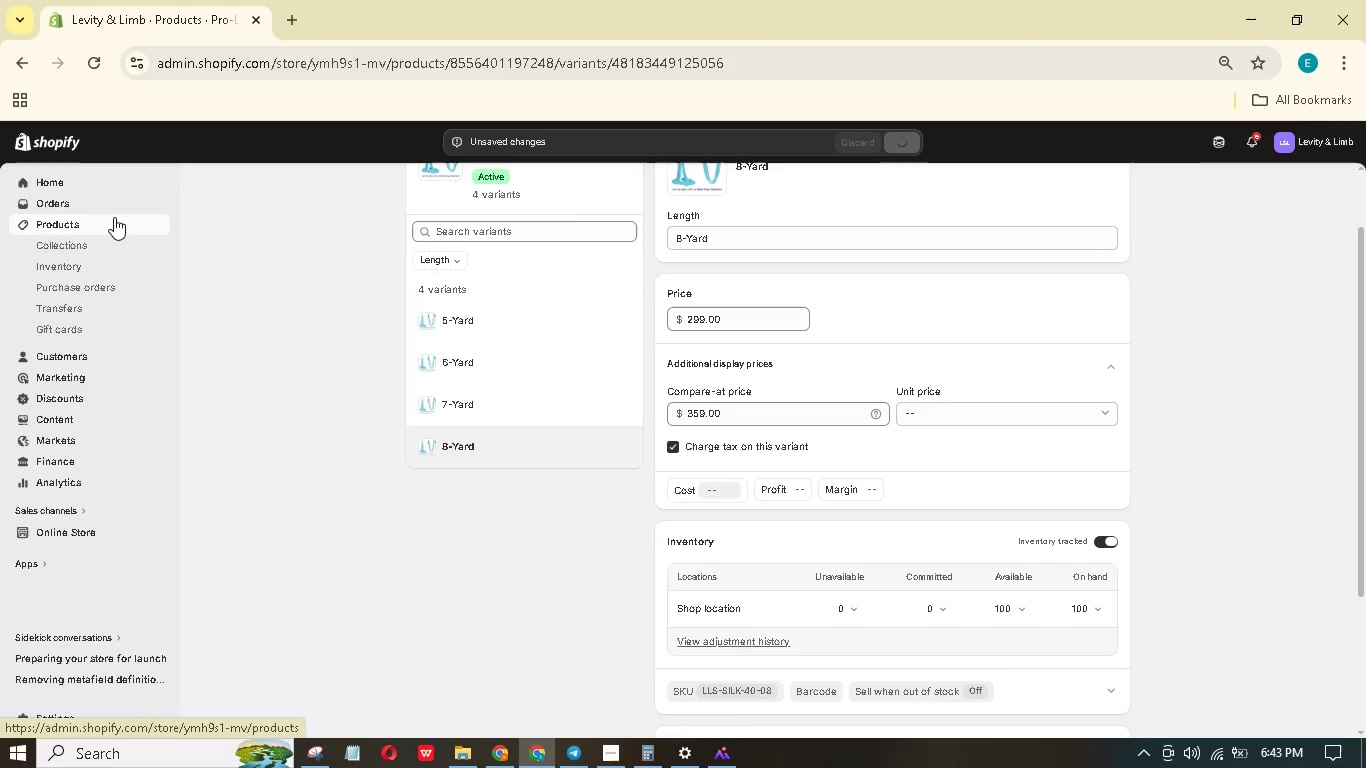 
left_click([61, 217])
 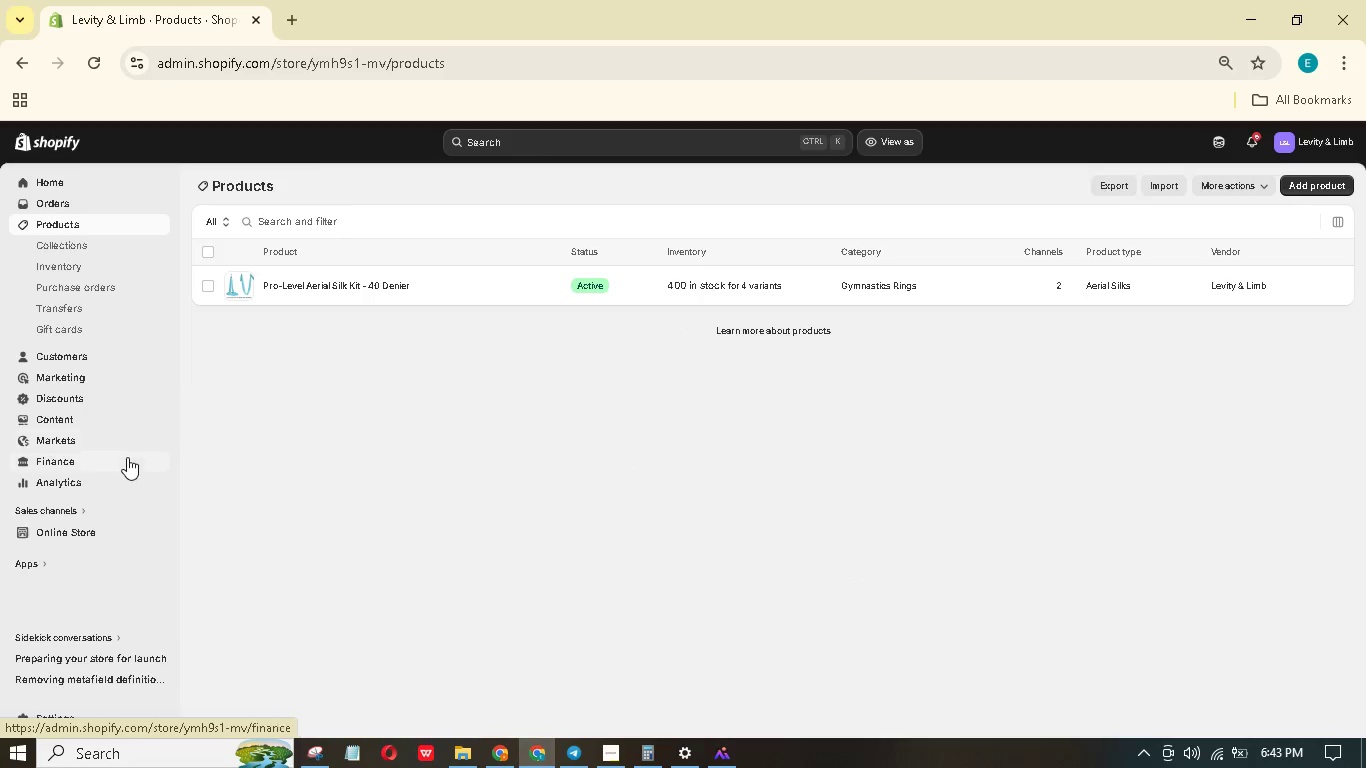 
wait(5.47)
 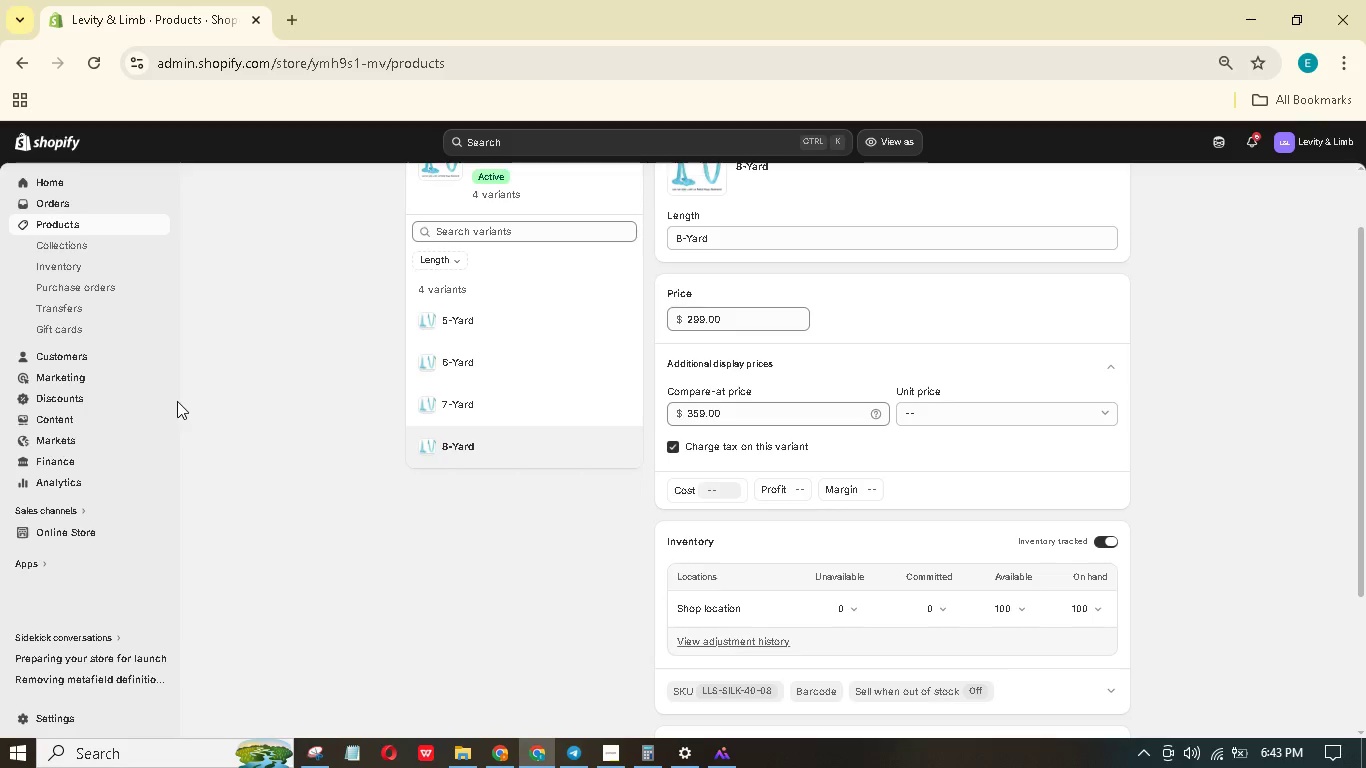 
left_click([68, 713])
 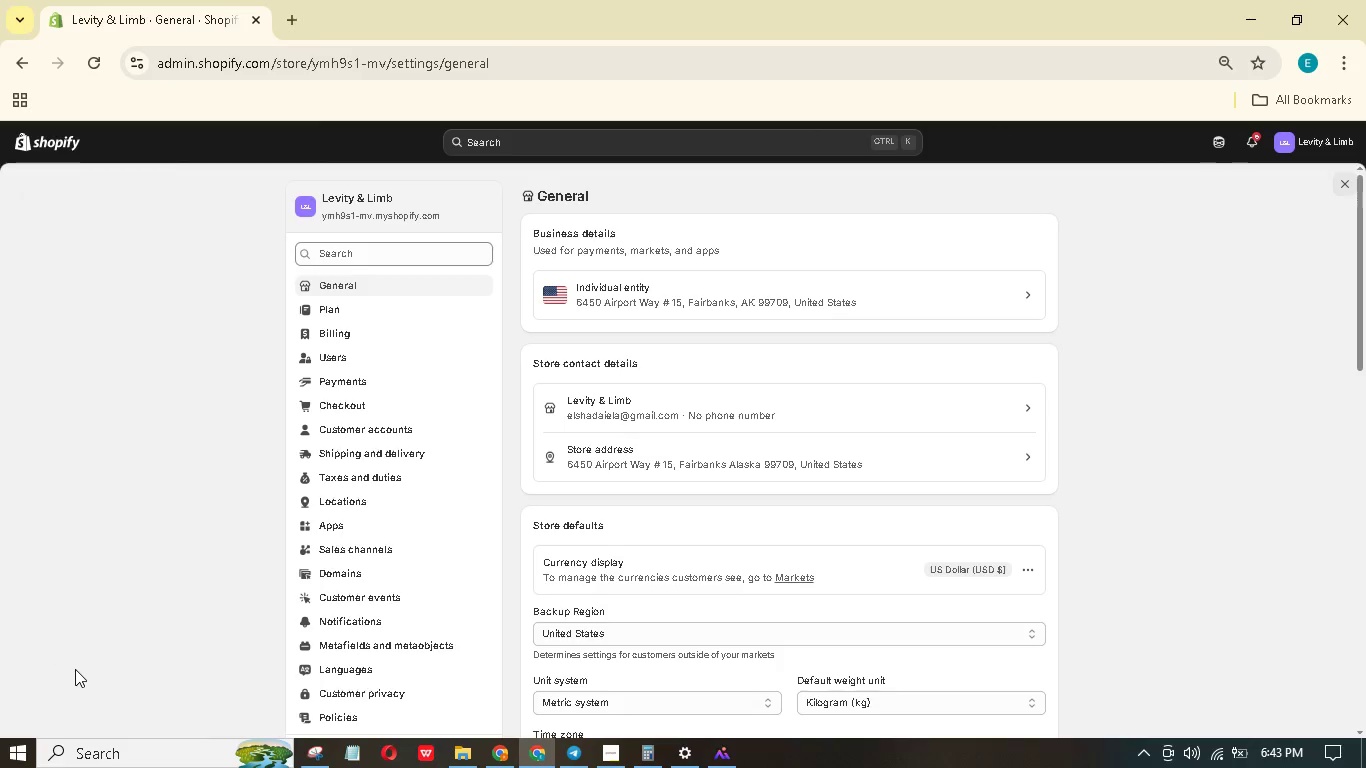 
wait(5.73)
 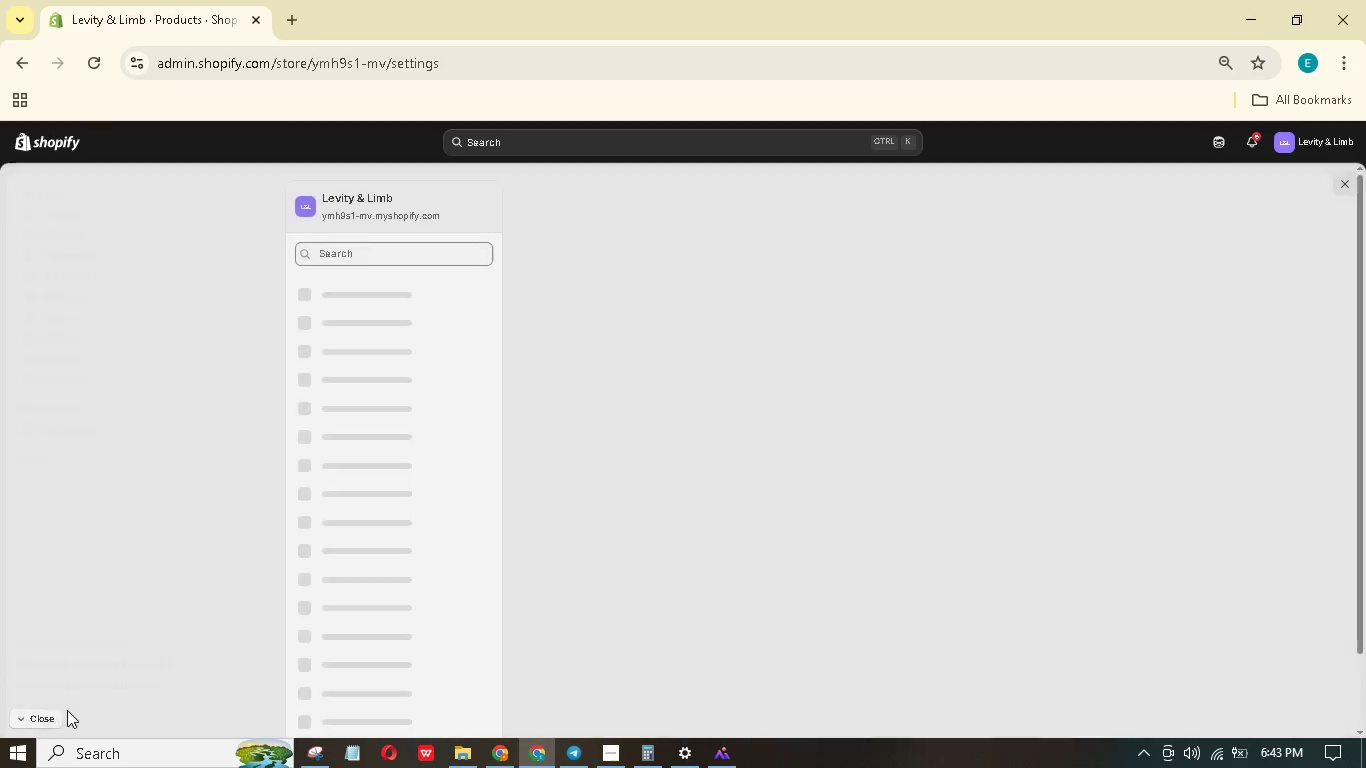 
left_click([396, 645])
 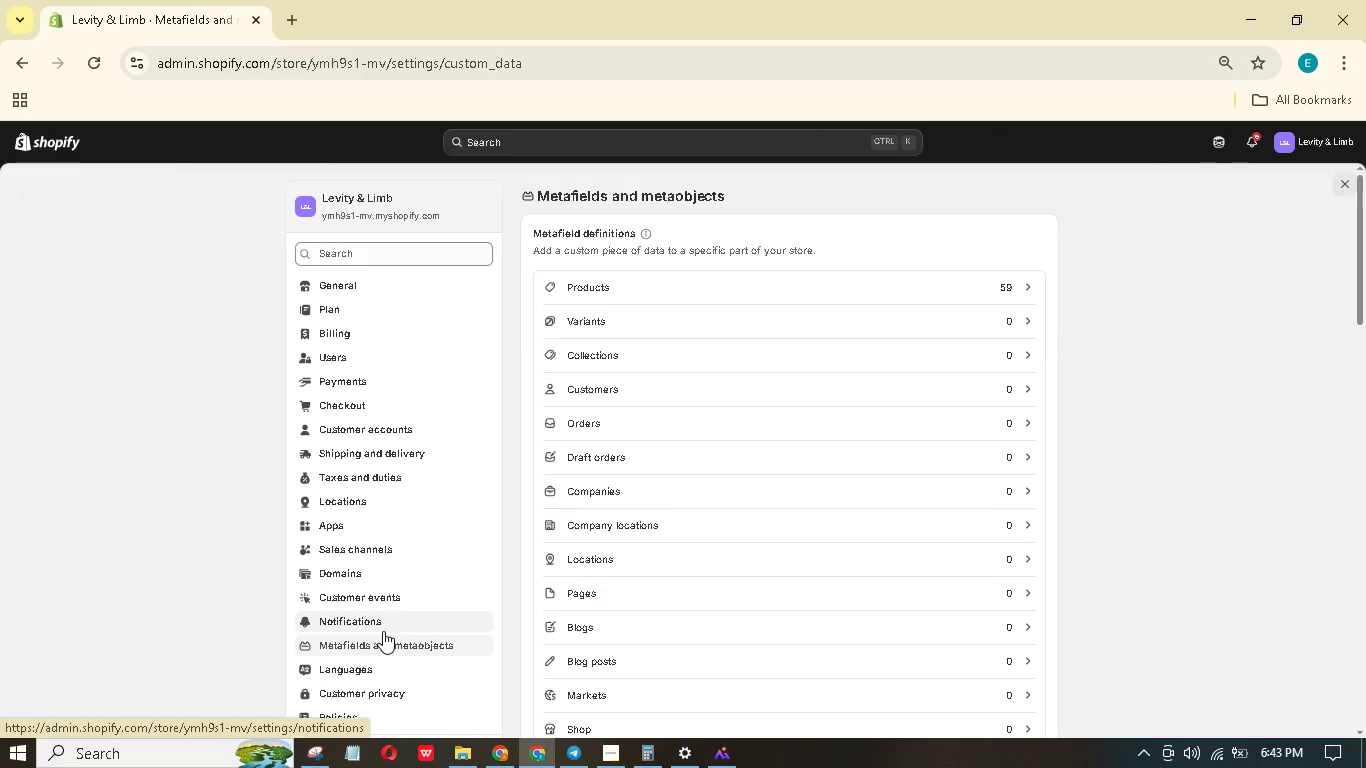 
wait(11.33)
 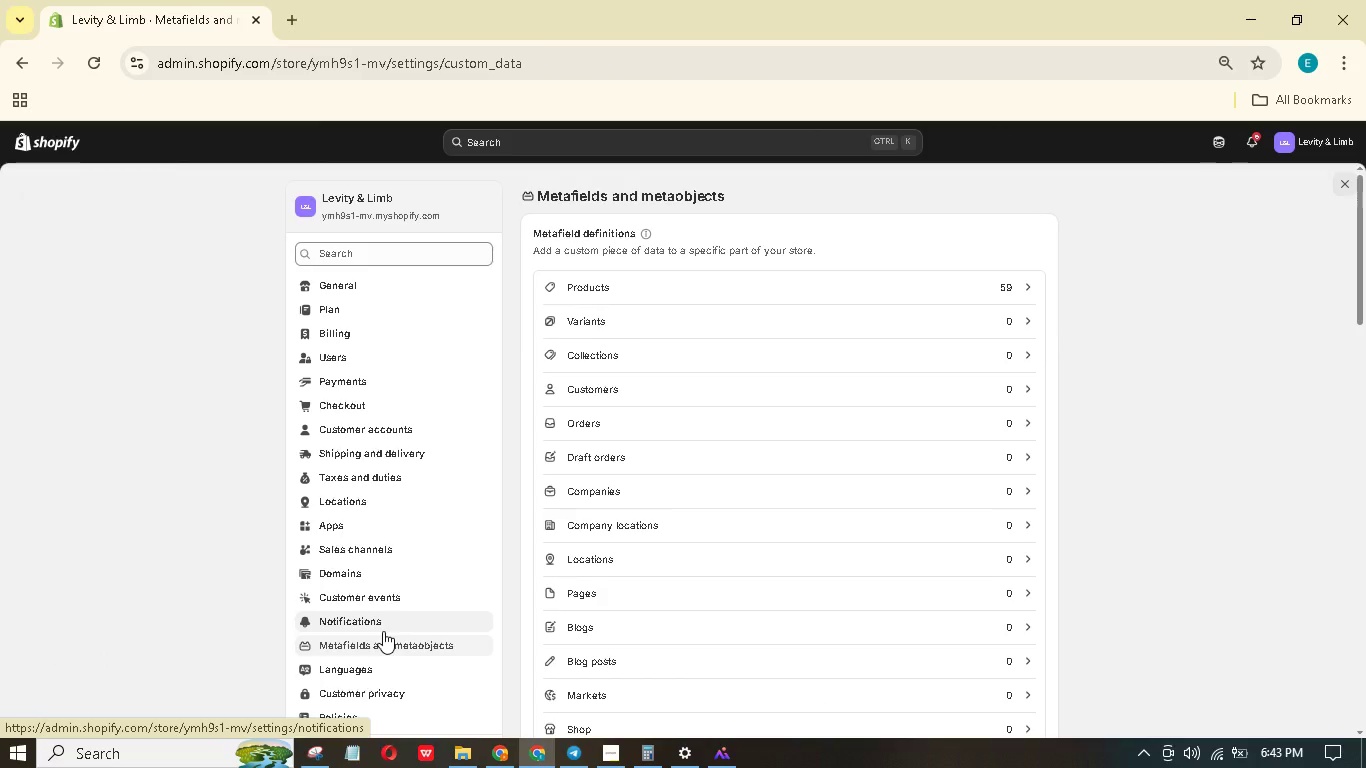 
left_click([585, 283])
 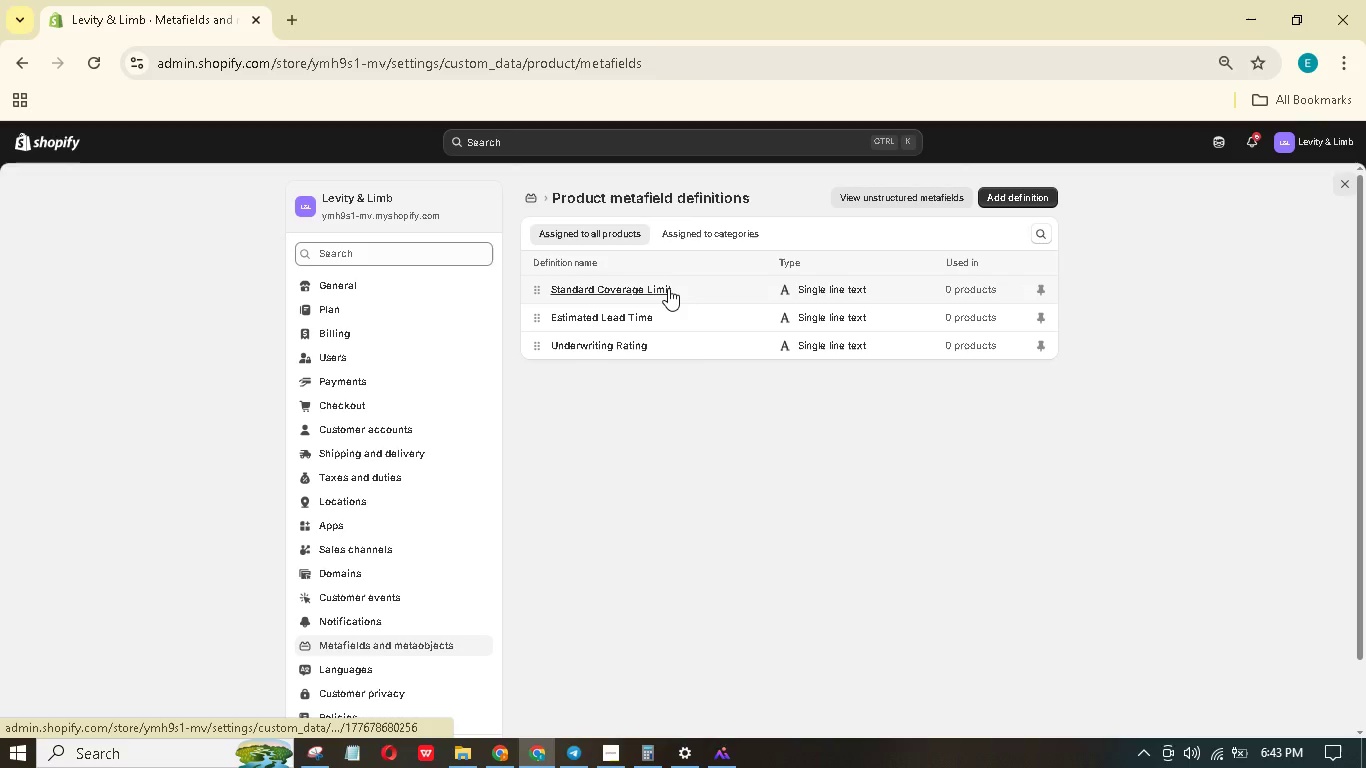 
wait(5.7)
 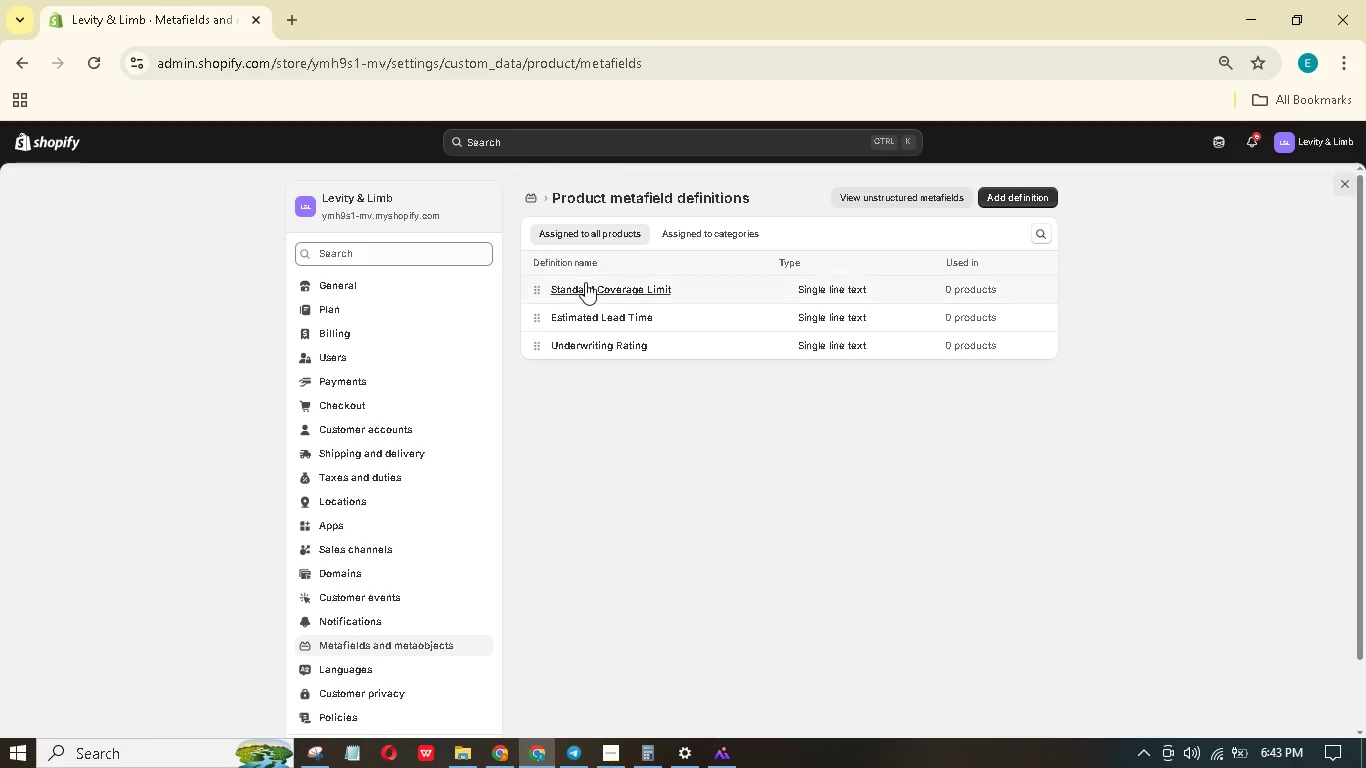 
left_click([695, 294])
 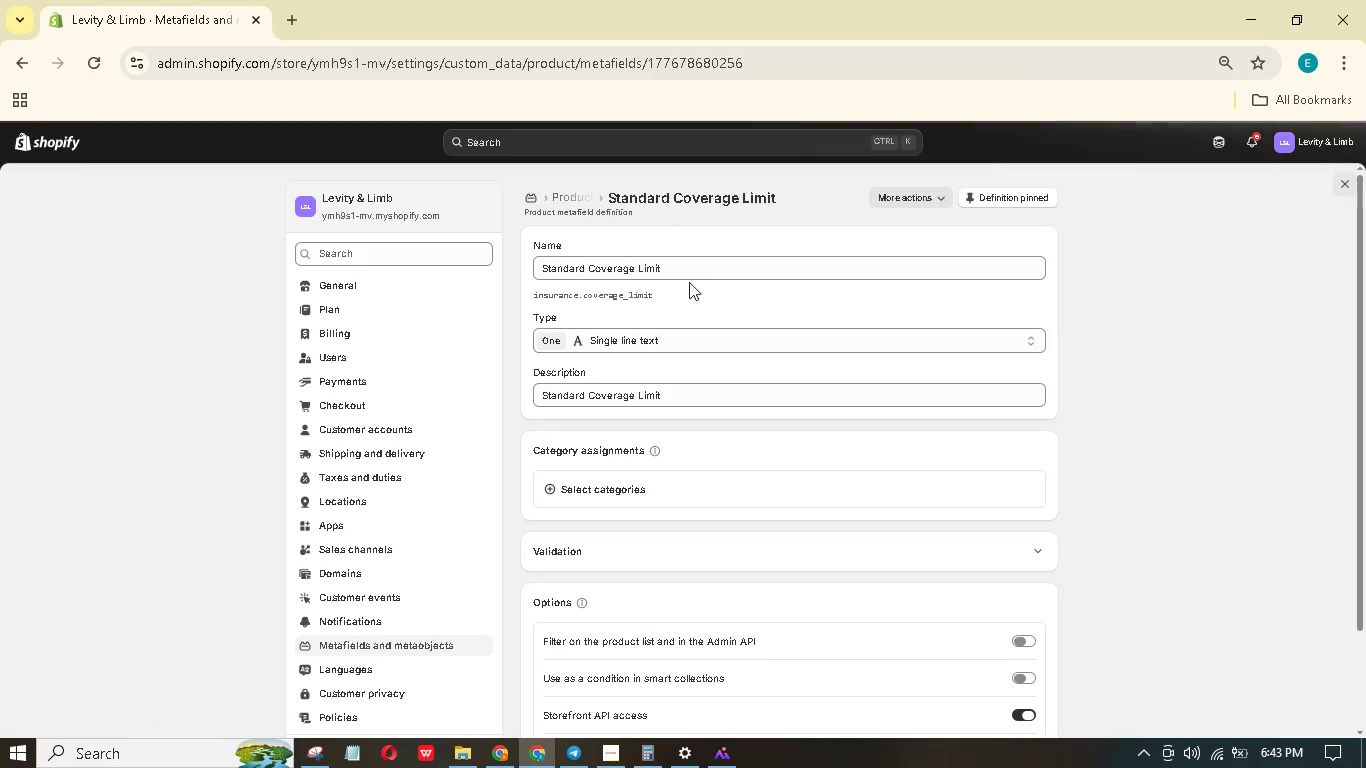 
left_click_drag(start_coordinate=[688, 266], to_coordinate=[424, 214])
 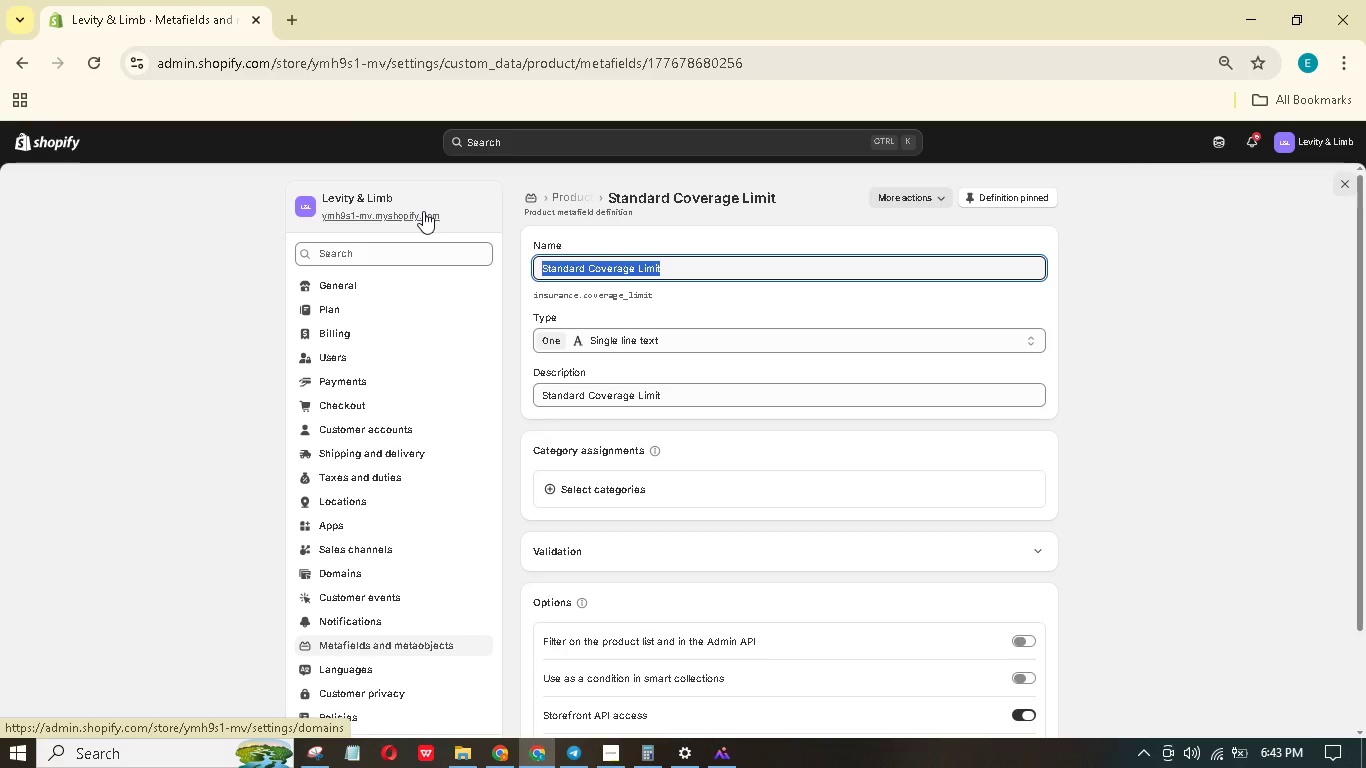 
type(Break Strength)
 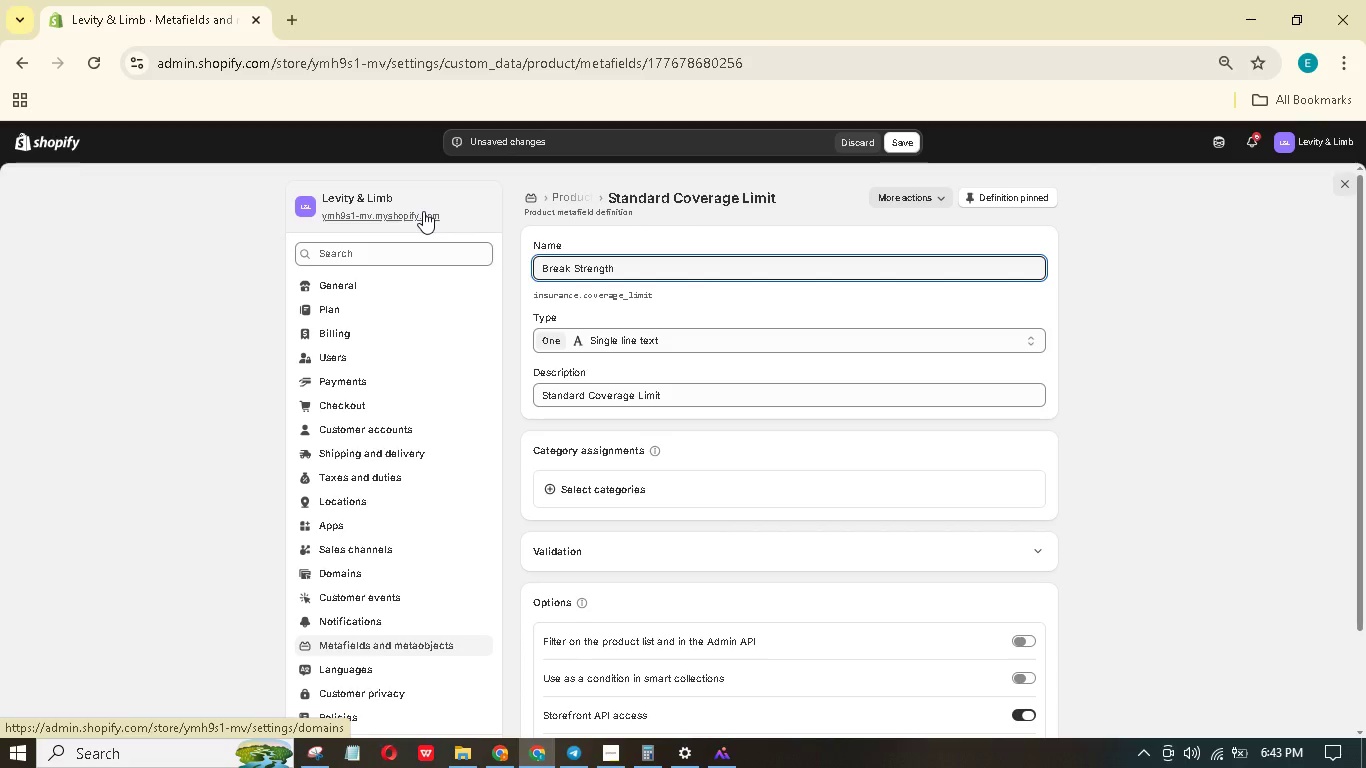 
wait(13.09)
 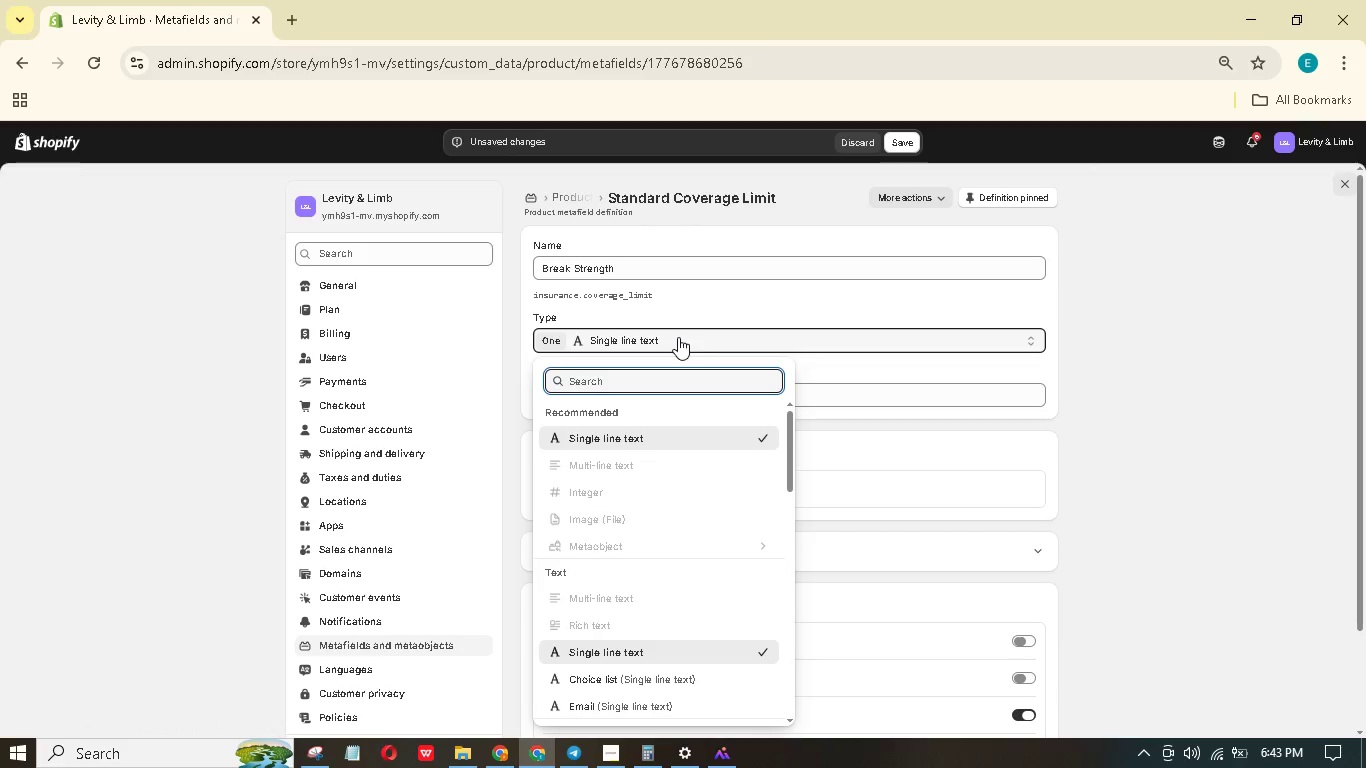 
left_click([634, 296])
 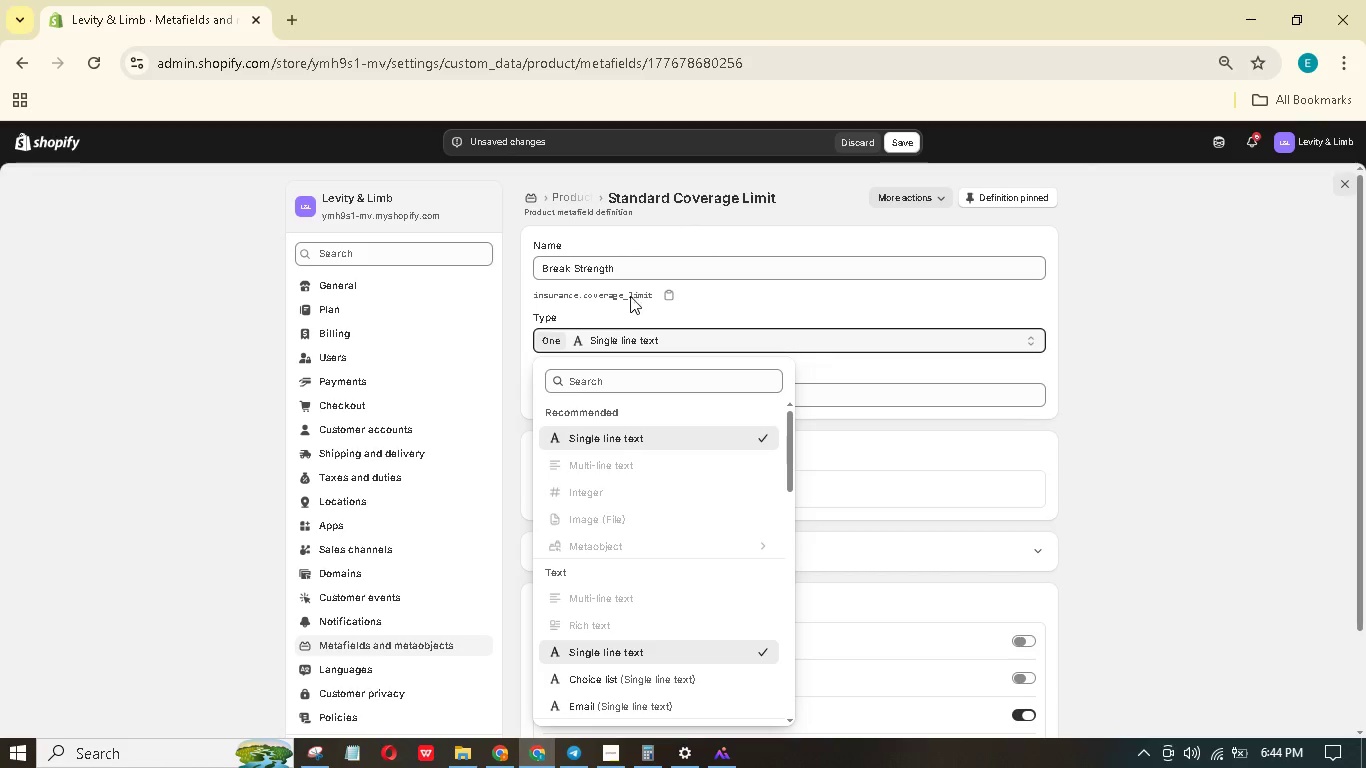 
double_click([596, 287])
 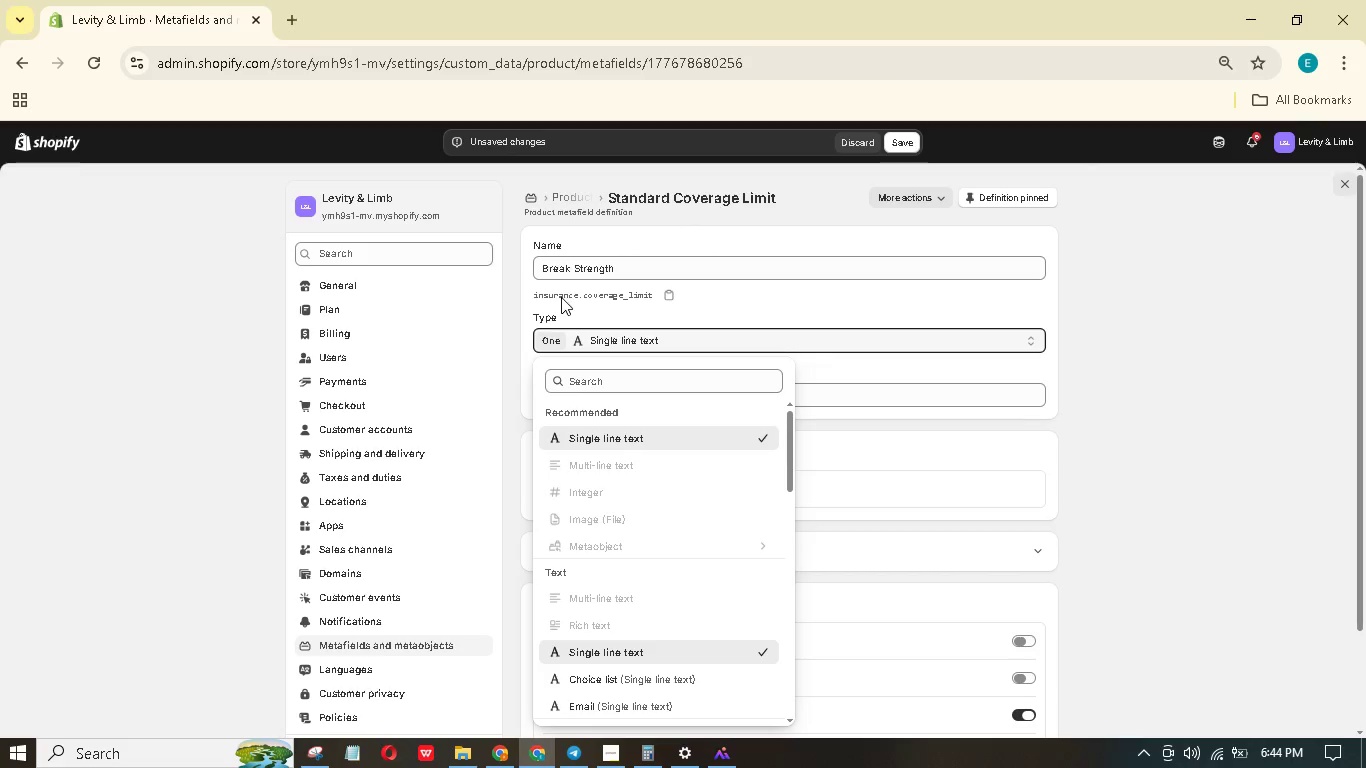 
double_click([561, 297])
 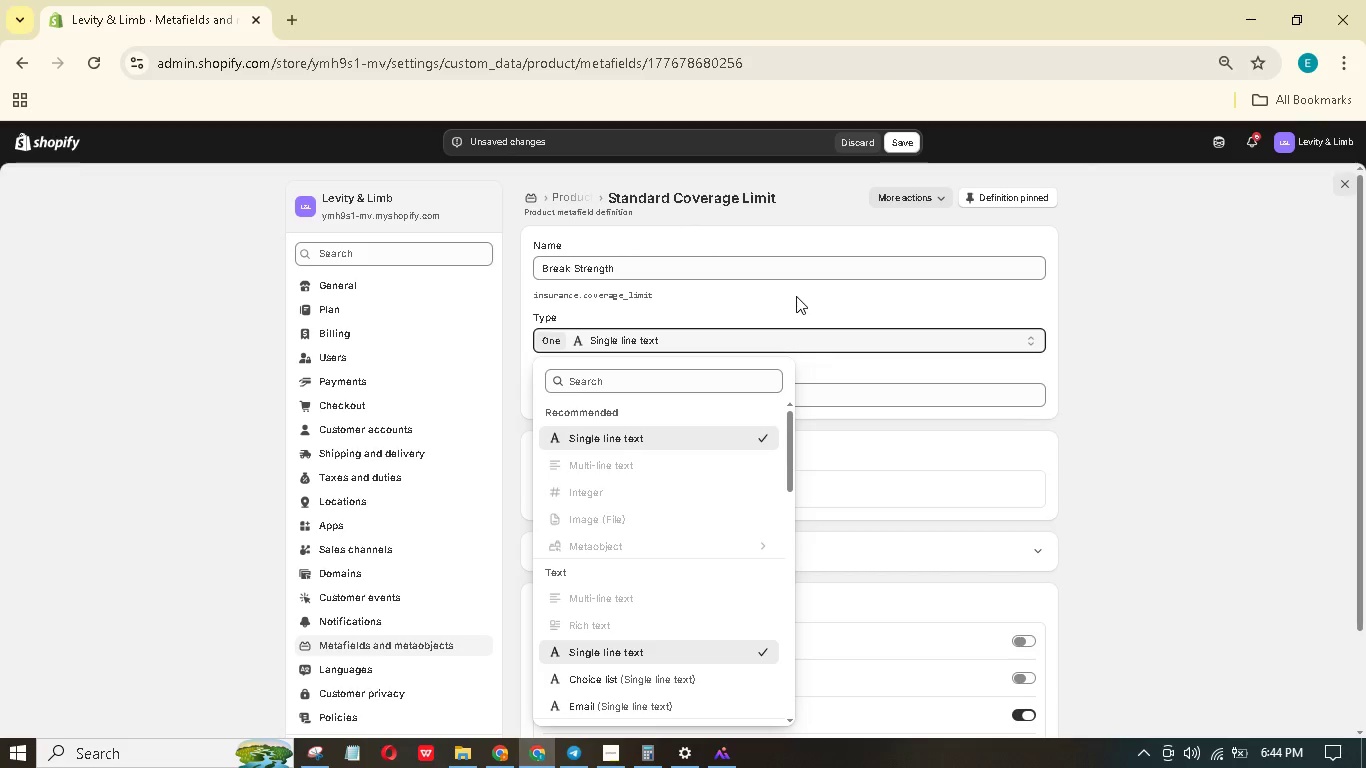 
left_click([796, 296])
 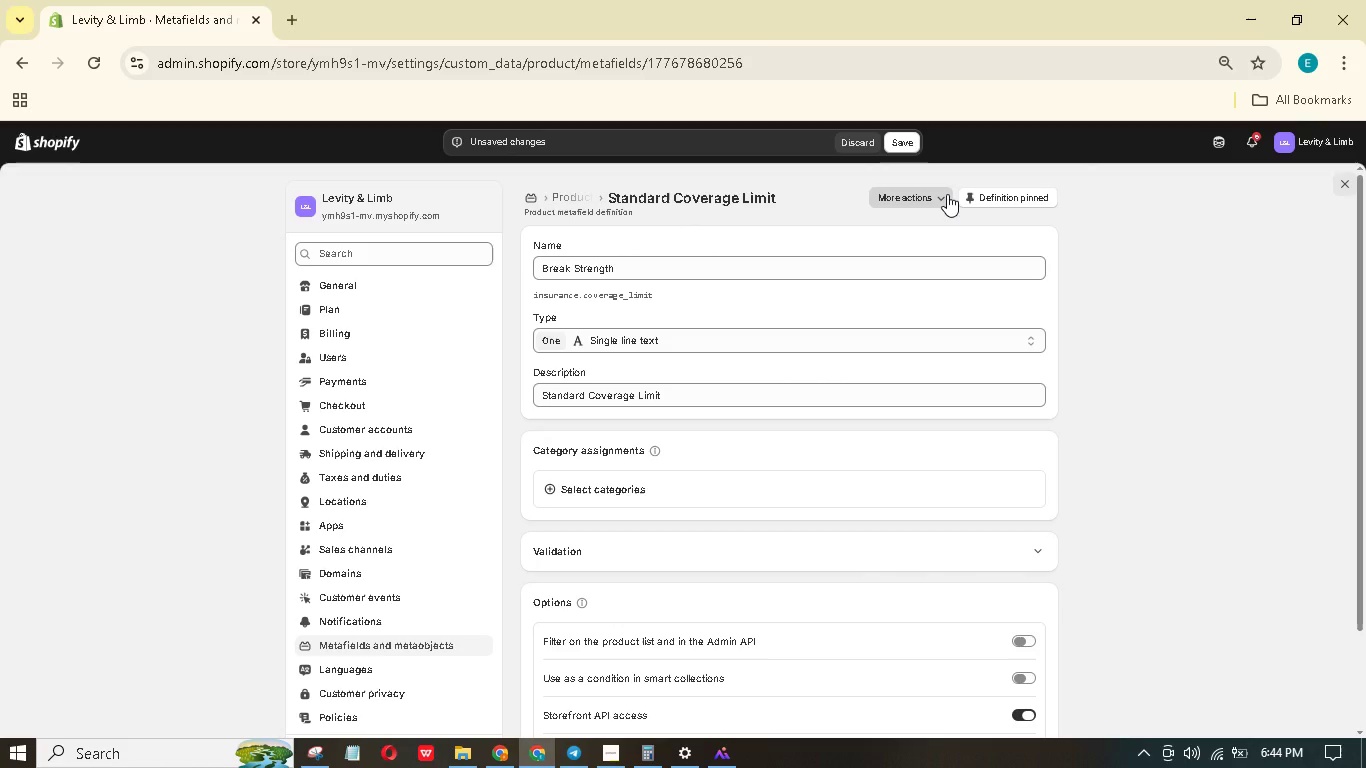 
left_click([947, 194])
 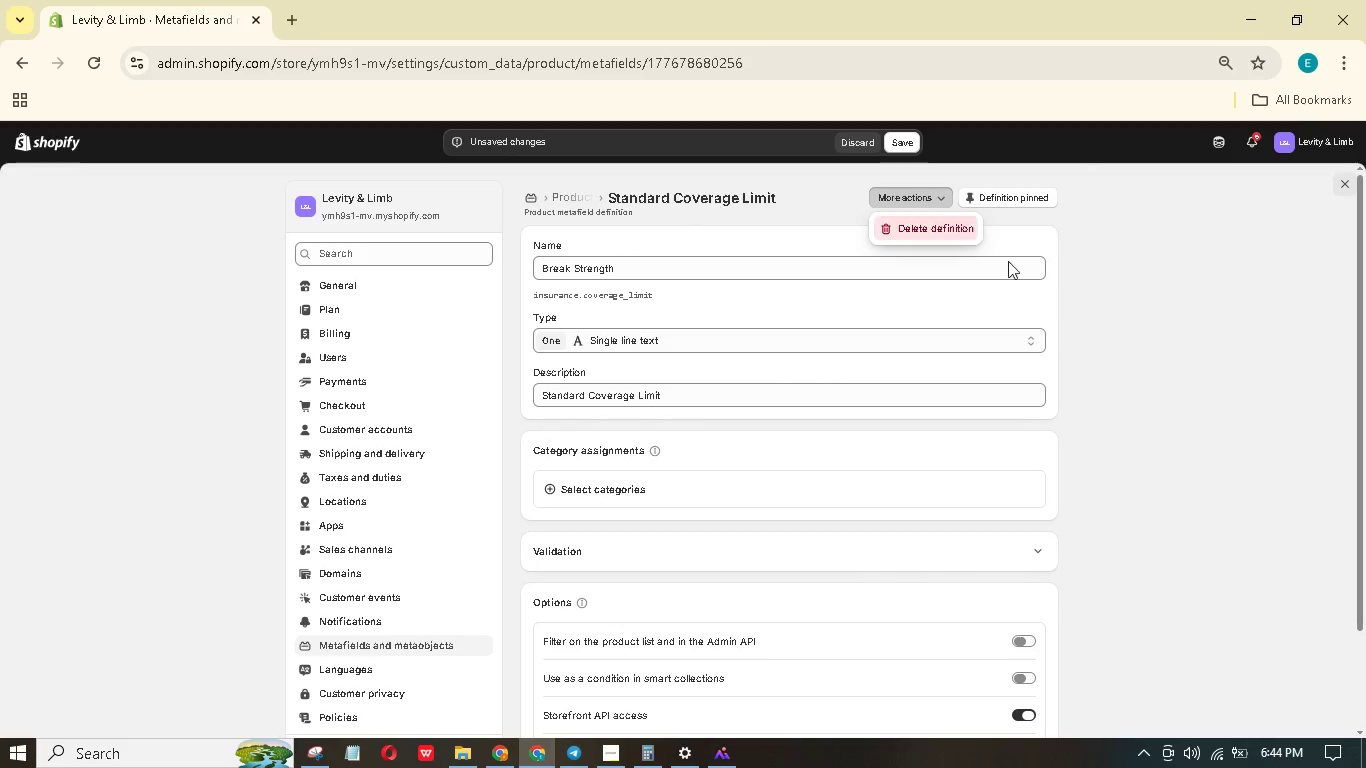 
left_click([1051, 273])
 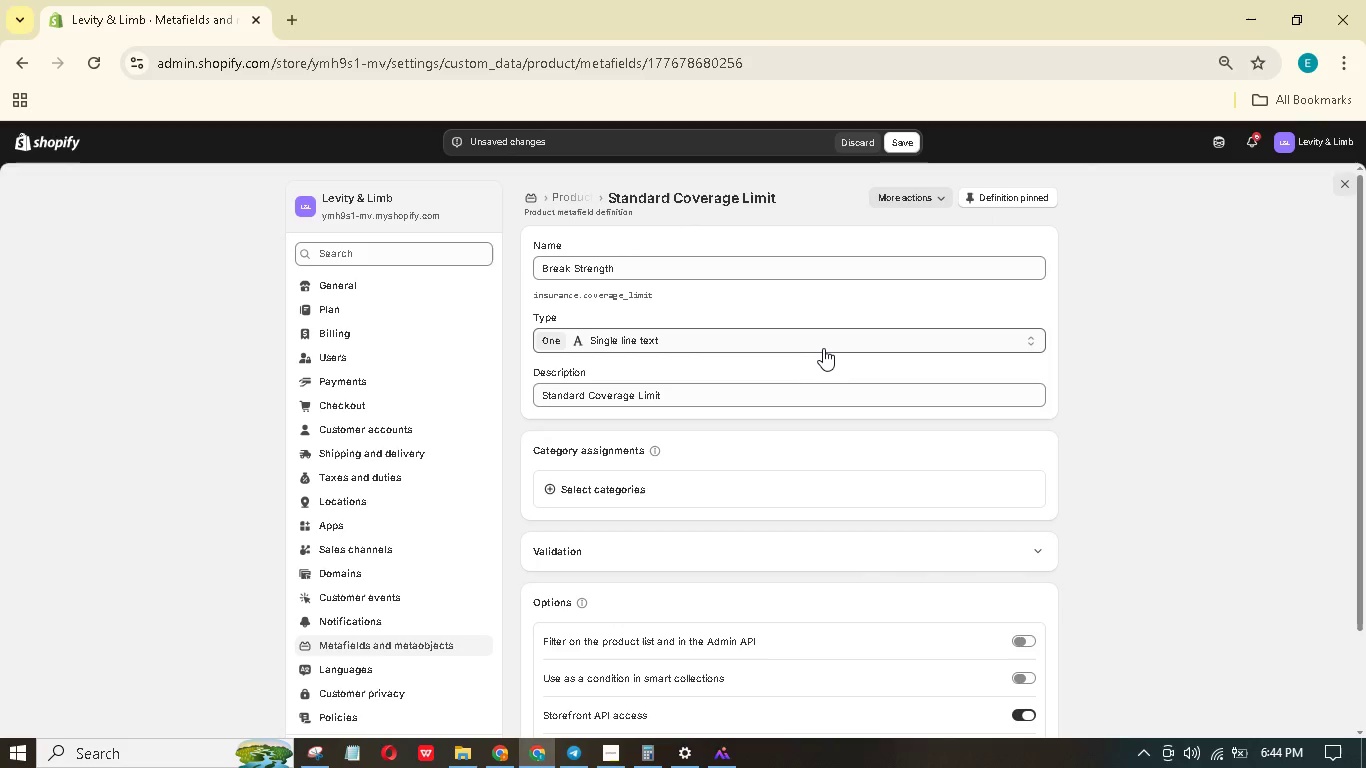 
scroll: coordinate [825, 348], scroll_direction: down, amount: 2.0
 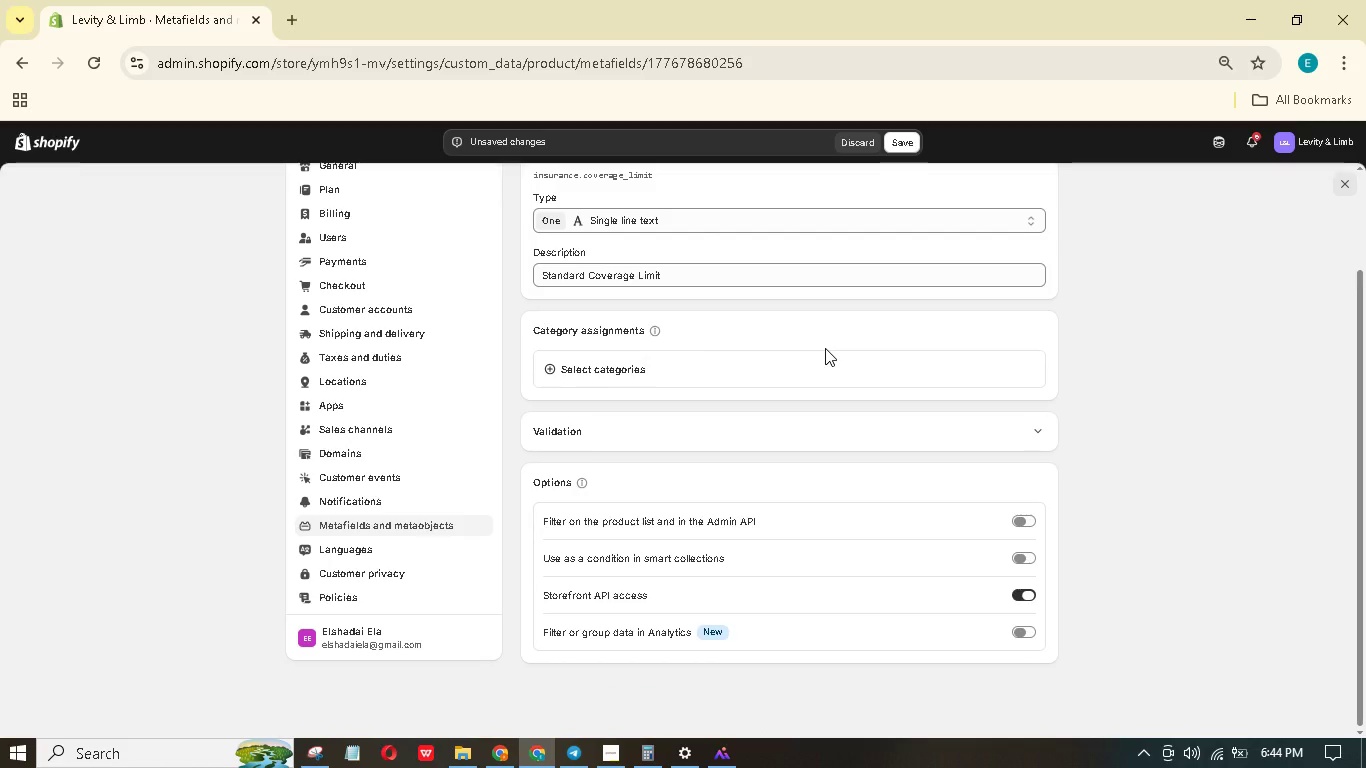 
scroll: coordinate [824, 347], scroll_direction: up, amount: 5.0
 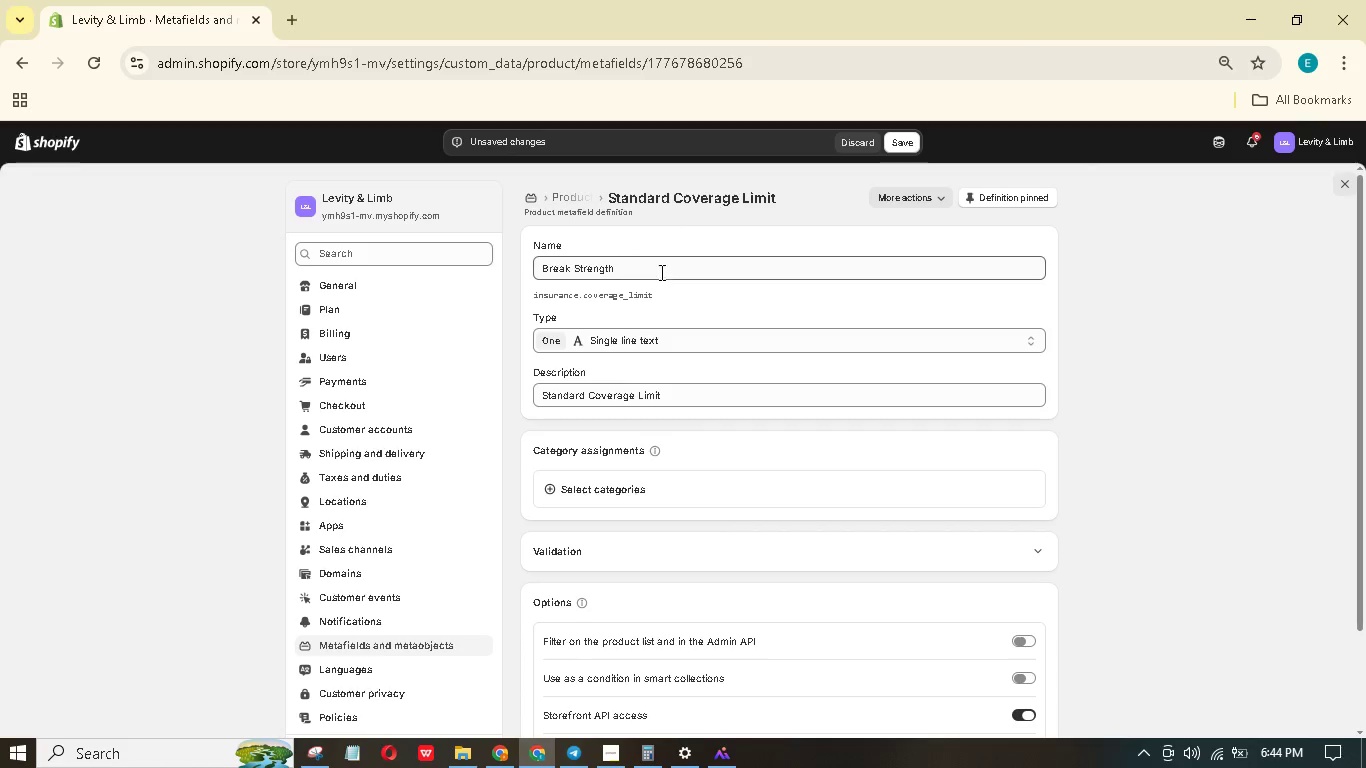 
left_click_drag(start_coordinate=[660, 271], to_coordinate=[496, 270])
 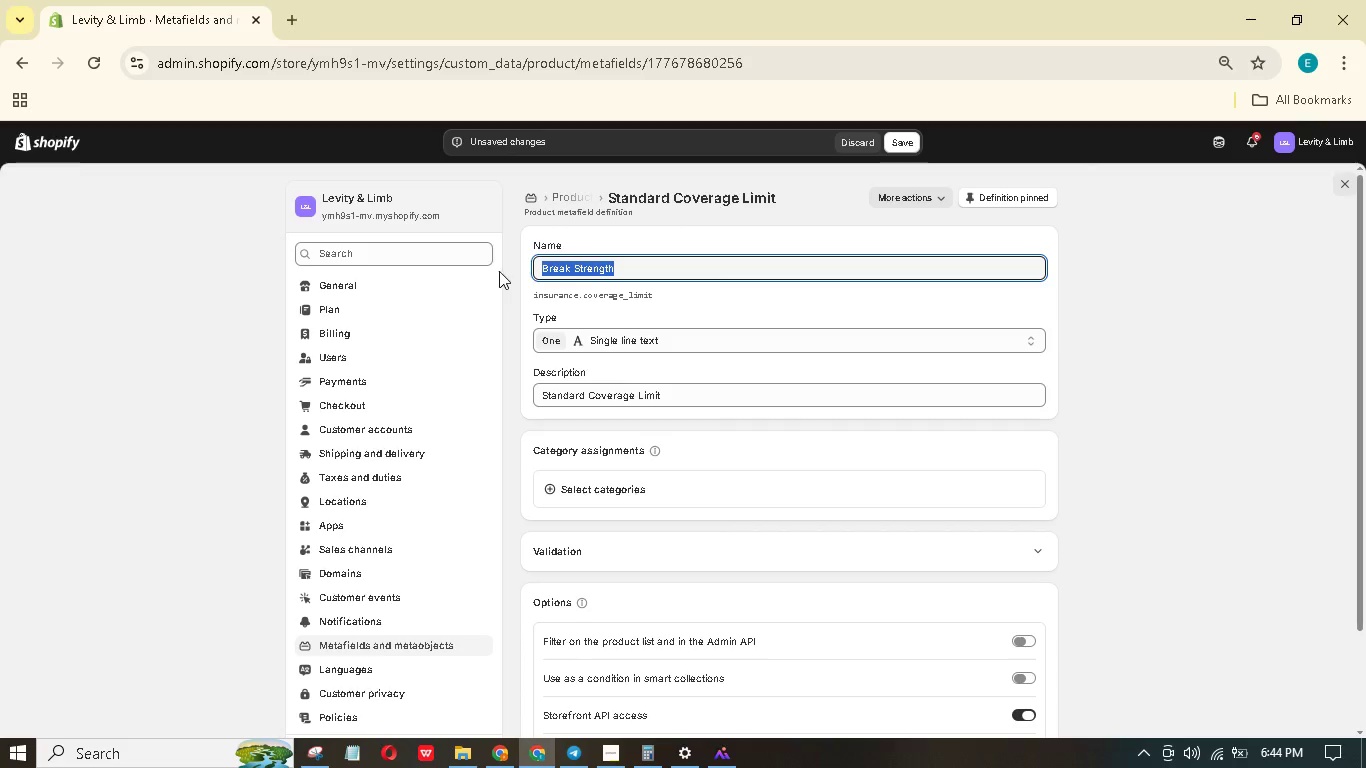 
hold_key(key=ControlLeft, duration=1.5)
 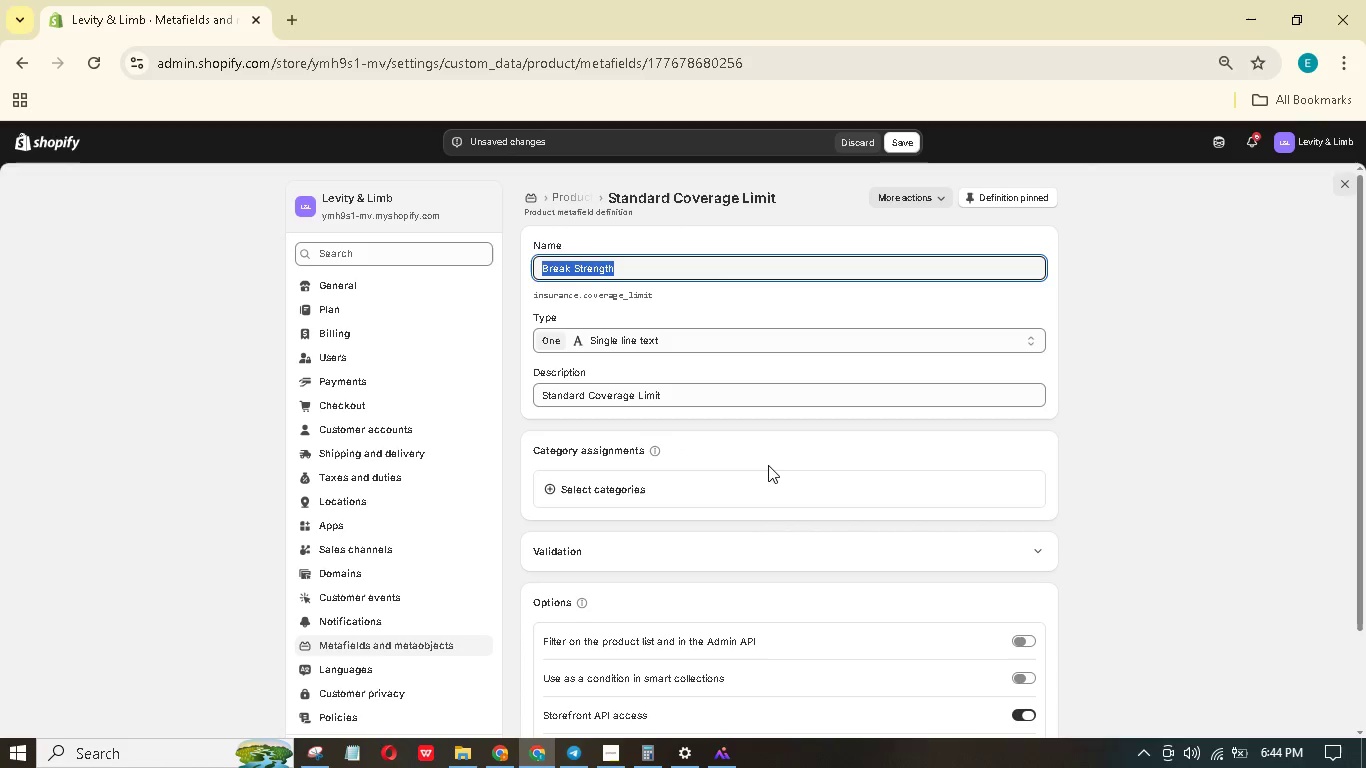 
key(Control+C)
 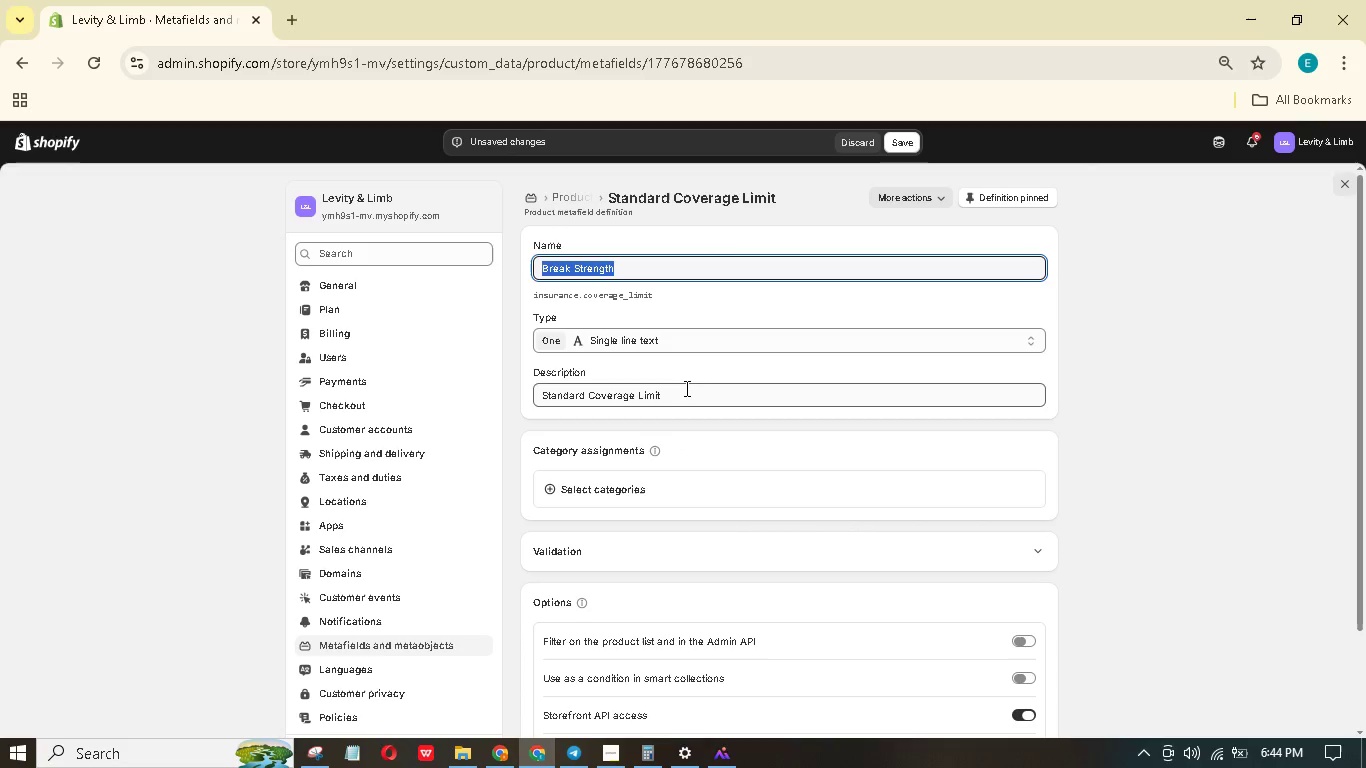 
left_click_drag(start_coordinate=[684, 387], to_coordinate=[493, 357])
 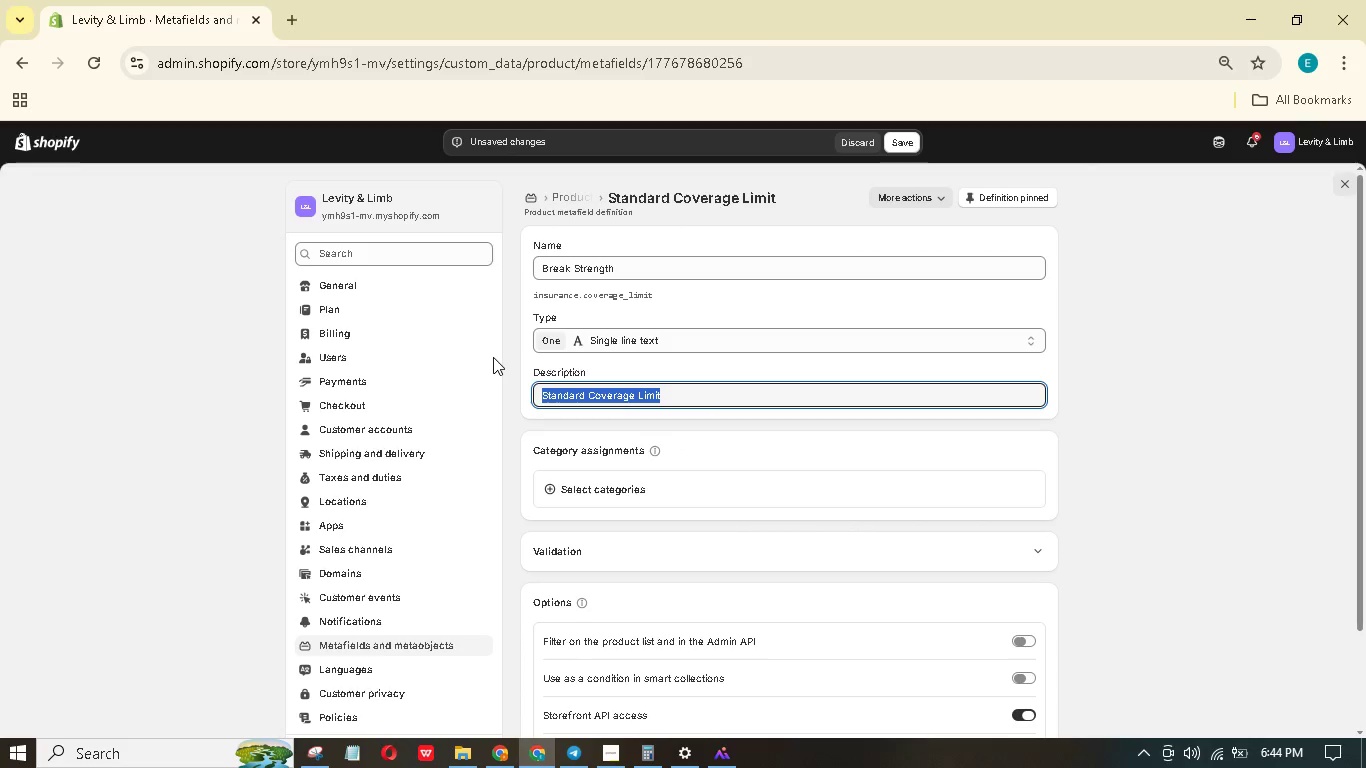 
key(Control+V)
 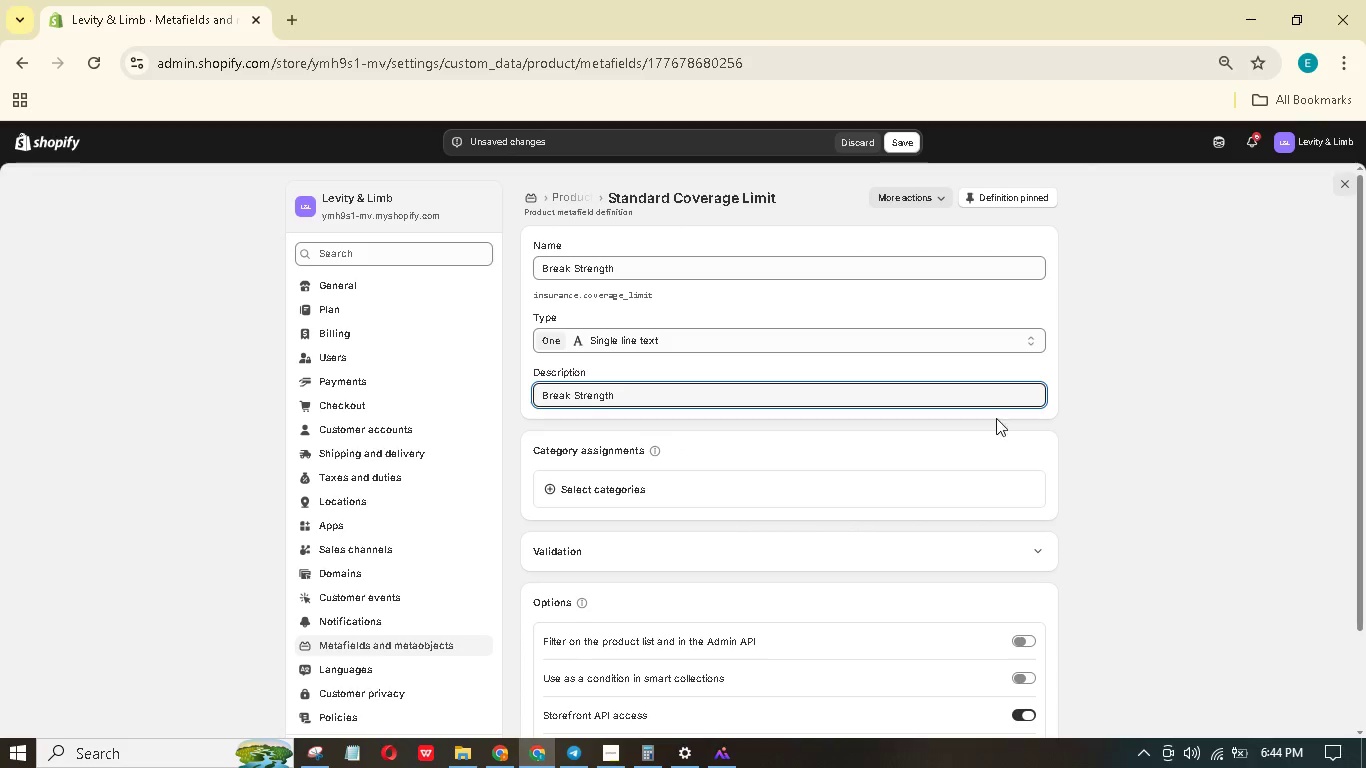 
left_click([1087, 418])
 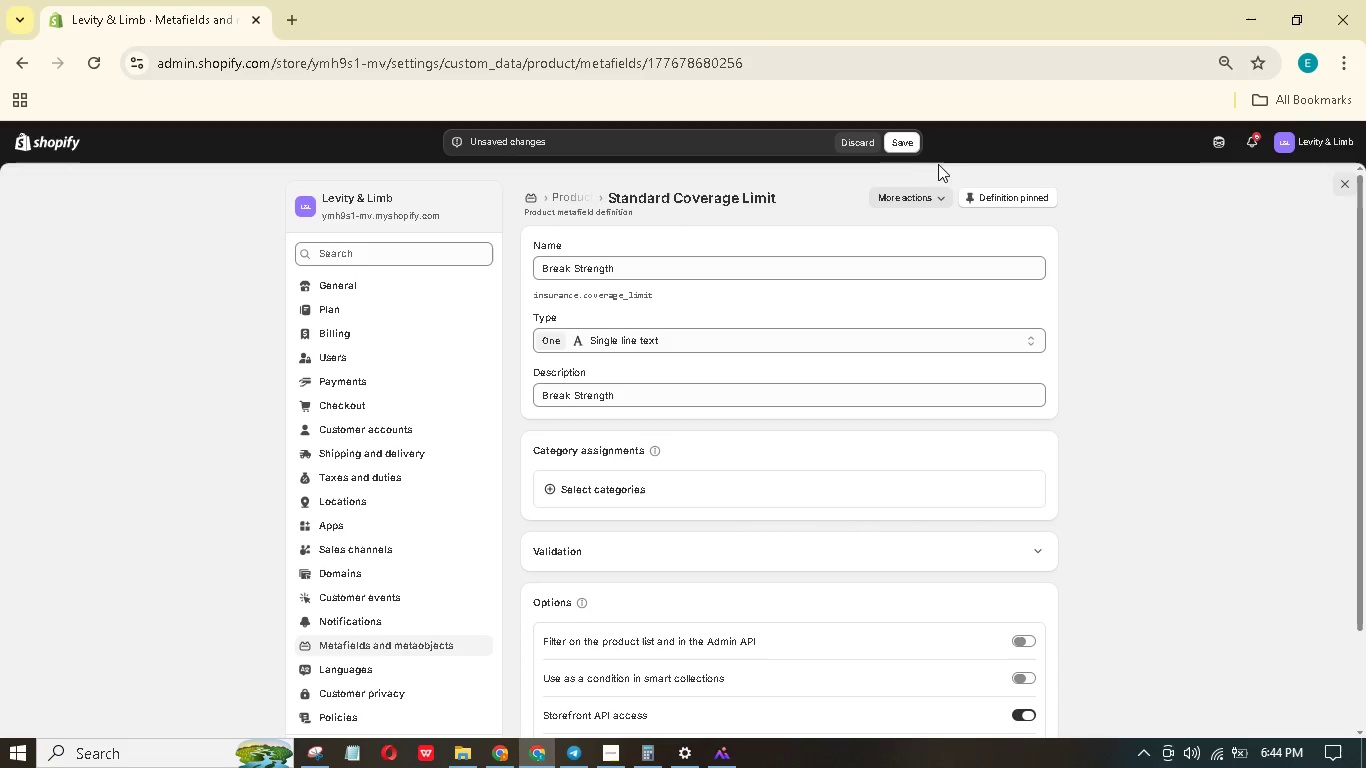 
left_click([904, 144])
 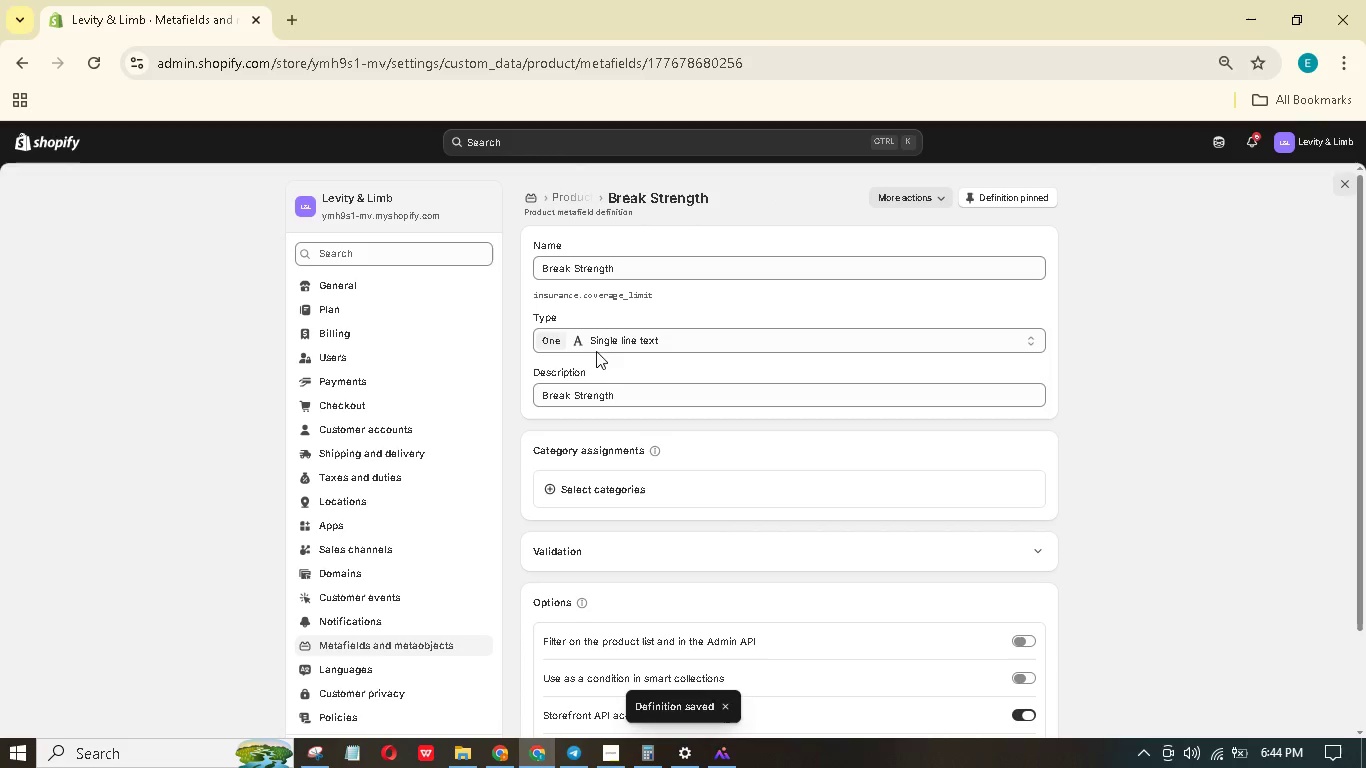 
left_click([607, 293])
 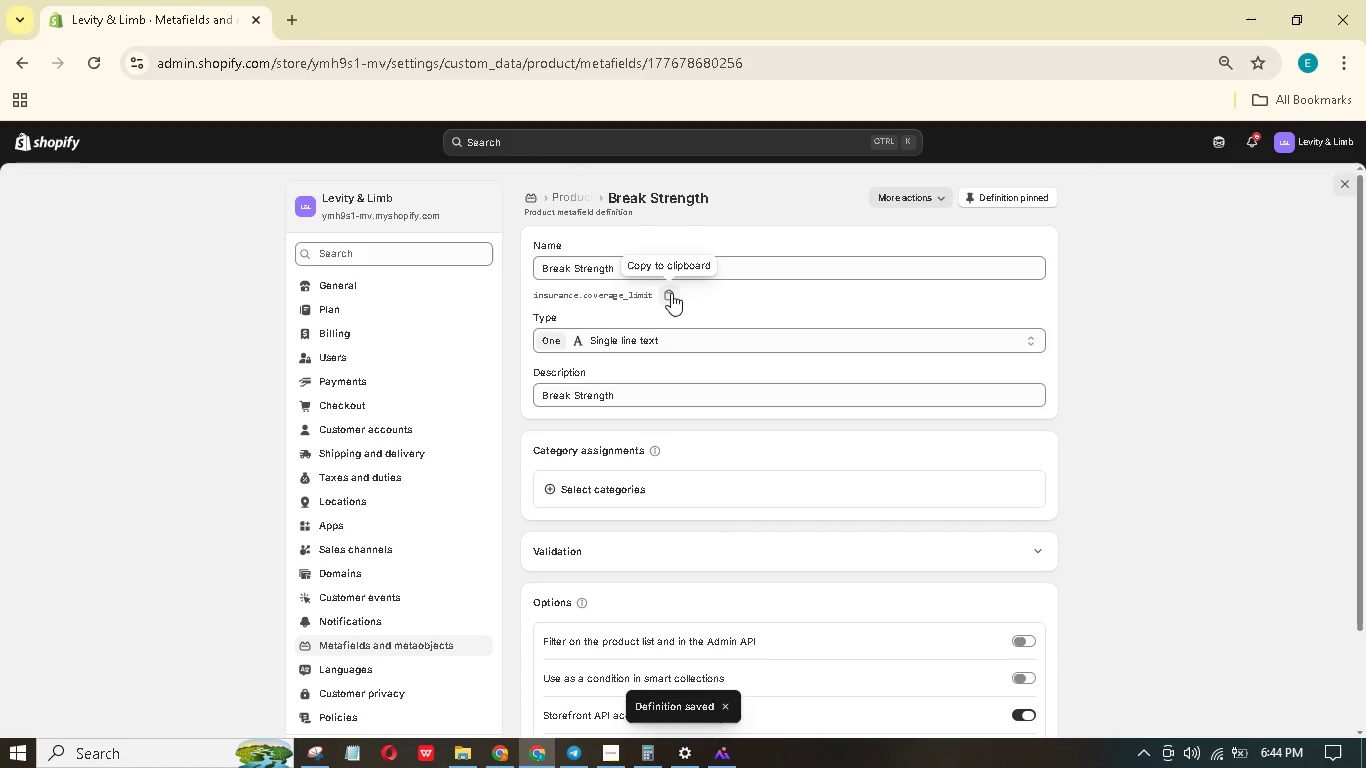 
left_click([671, 293])
 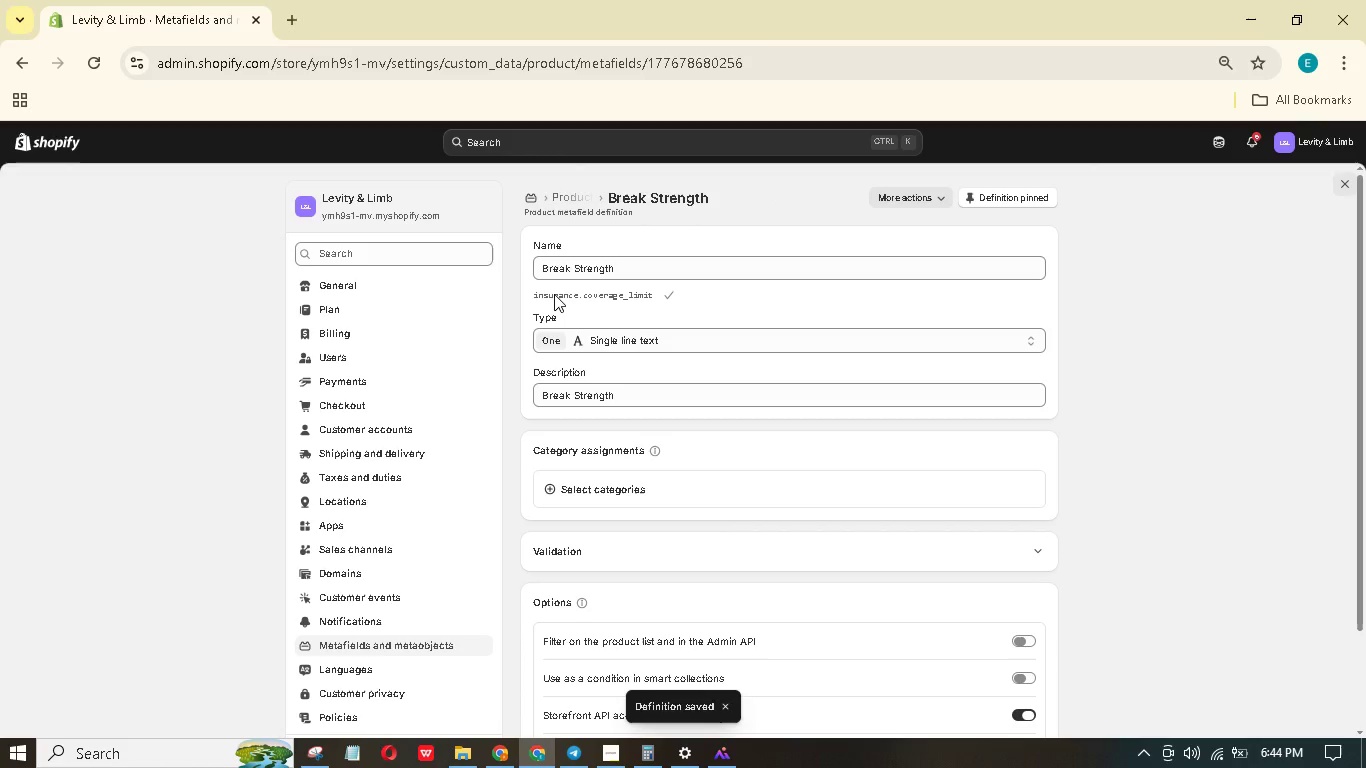 
double_click([553, 294])
 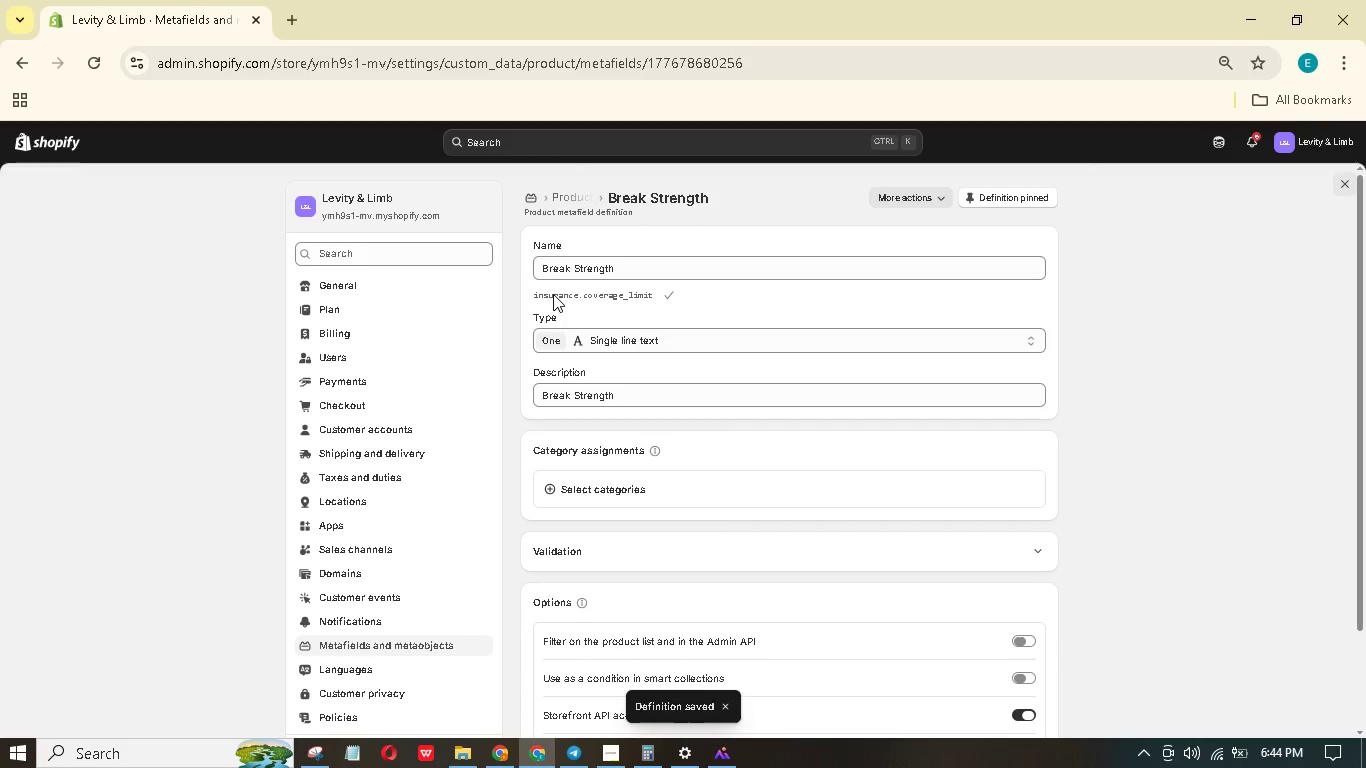 
triple_click([553, 294])
 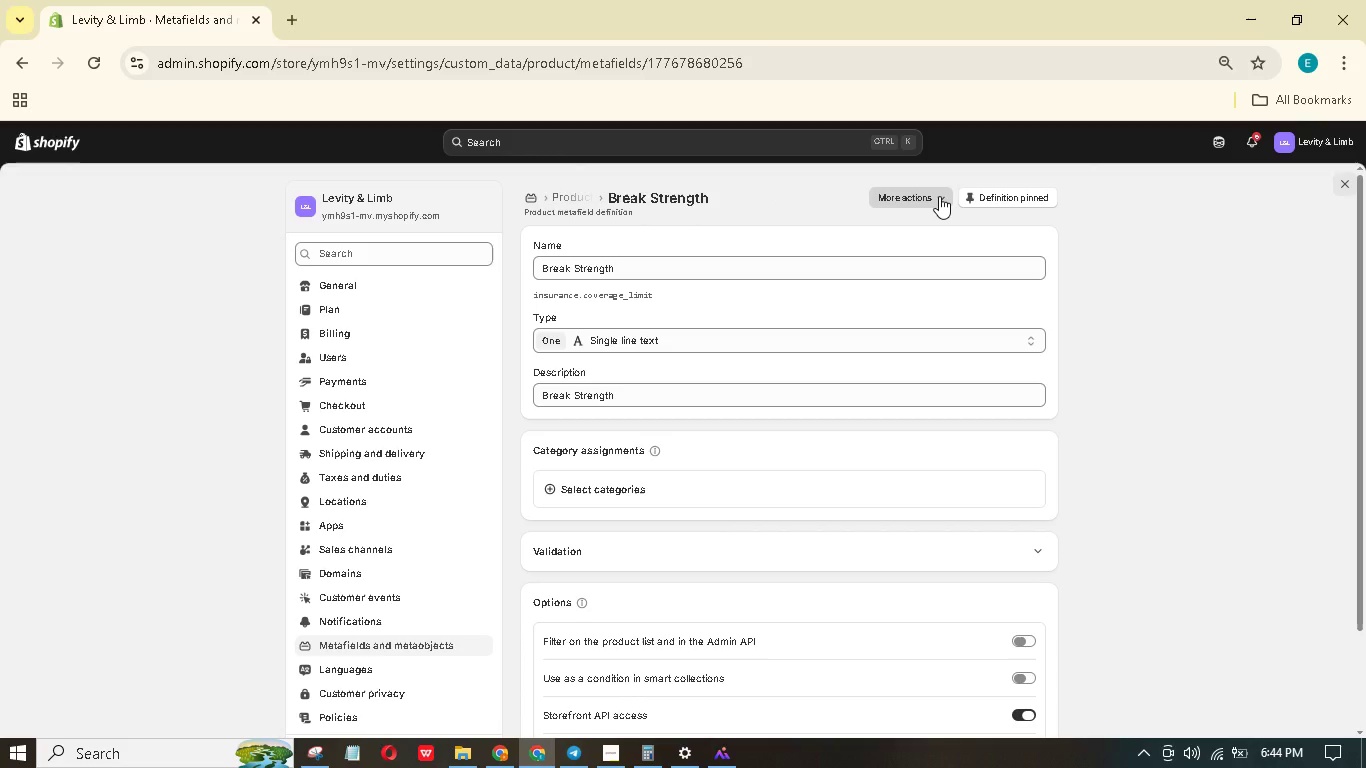 
scroll: coordinate [746, 300], scroll_direction: down, amount: 5.0
 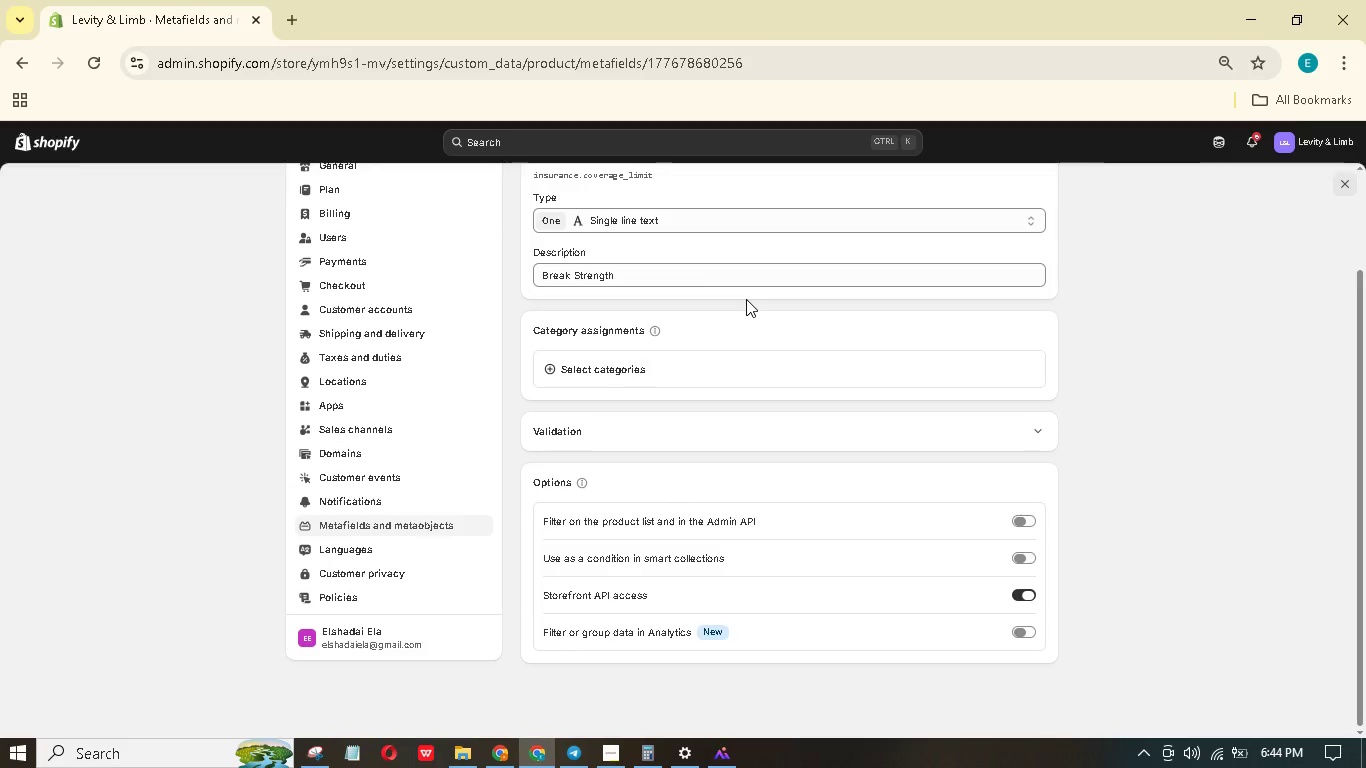 
scroll: coordinate [745, 297], scroll_direction: up, amount: 6.0
 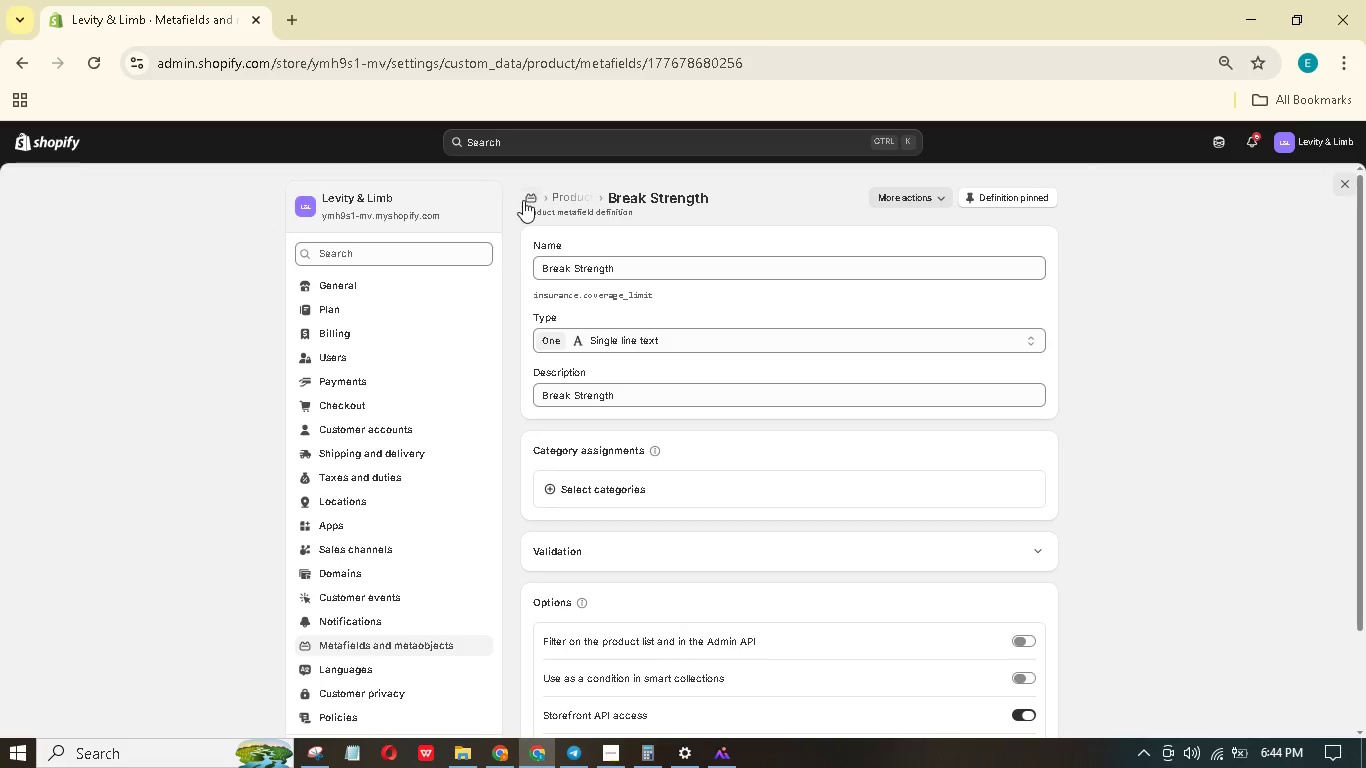 
left_click([525, 200])
 